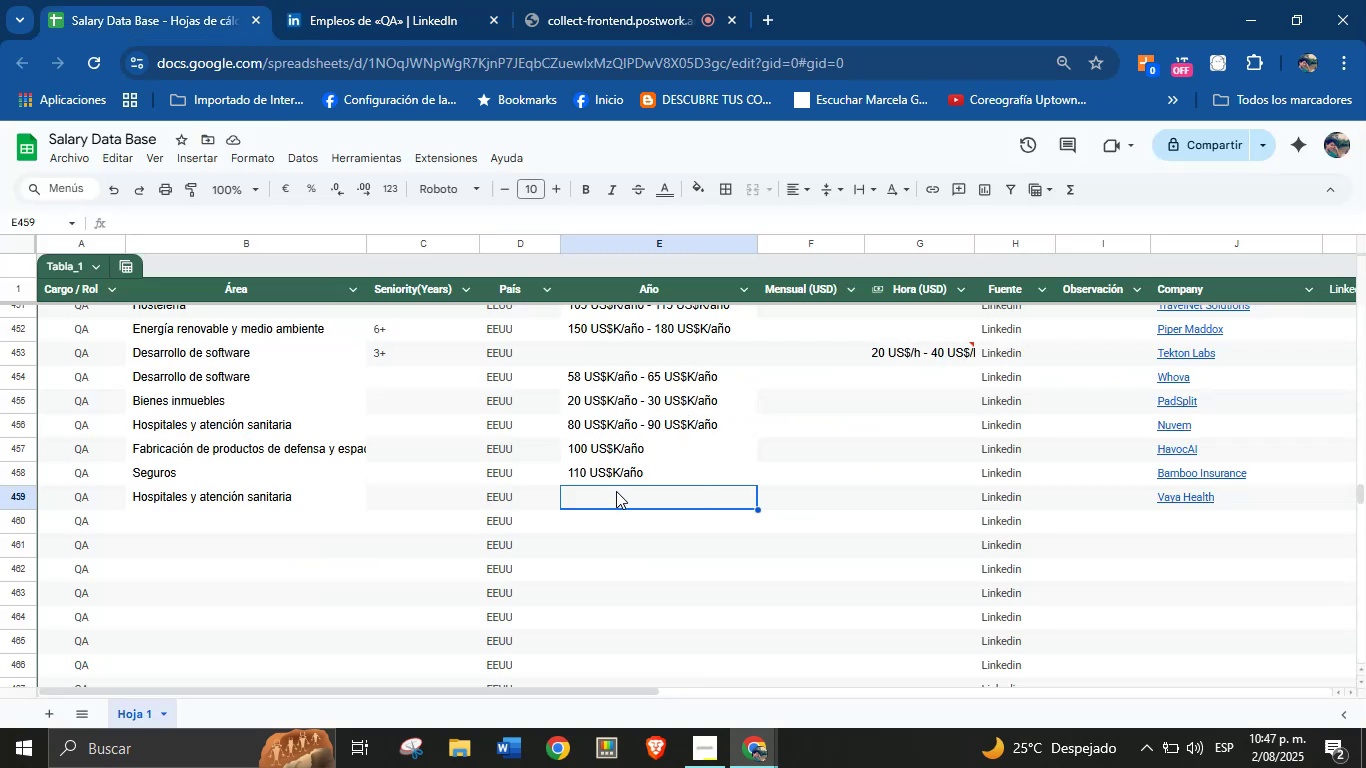 
key(Control+V)
 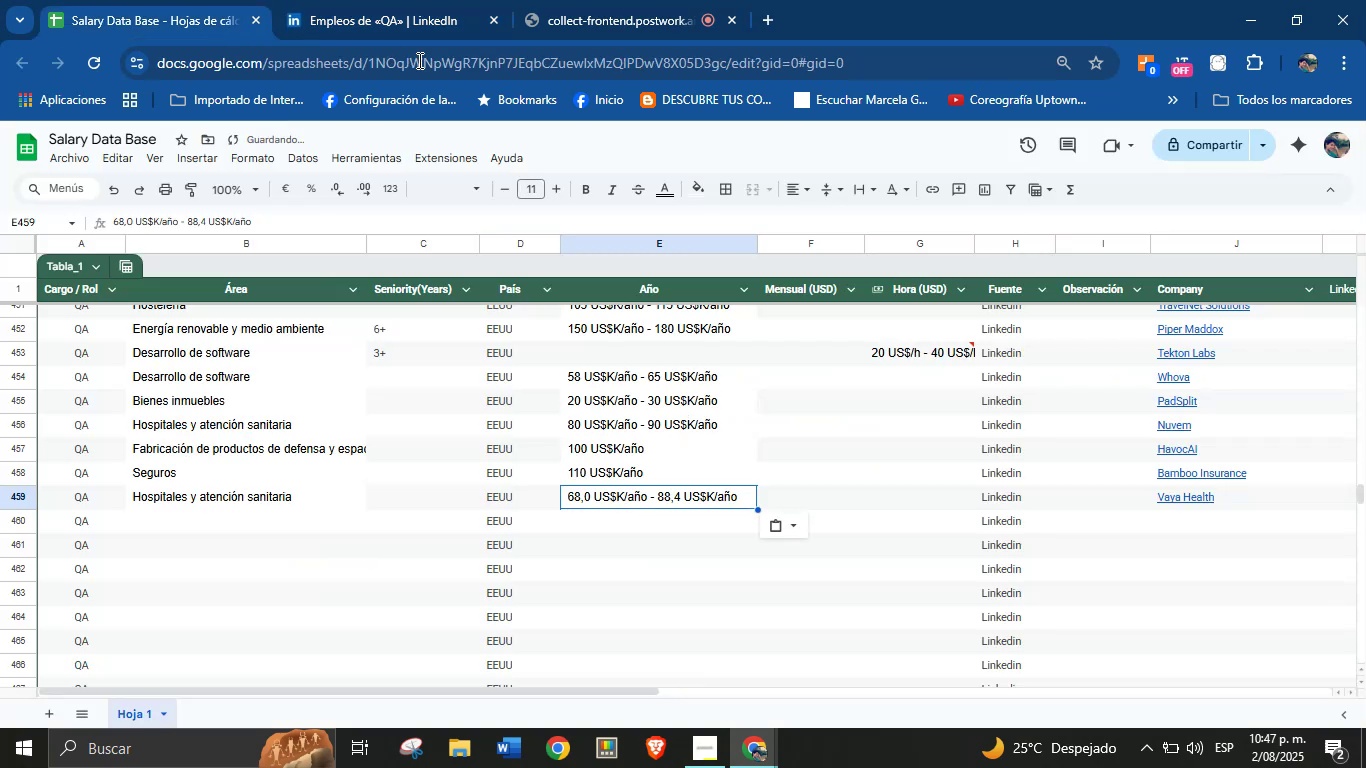 
left_click([385, 0])
 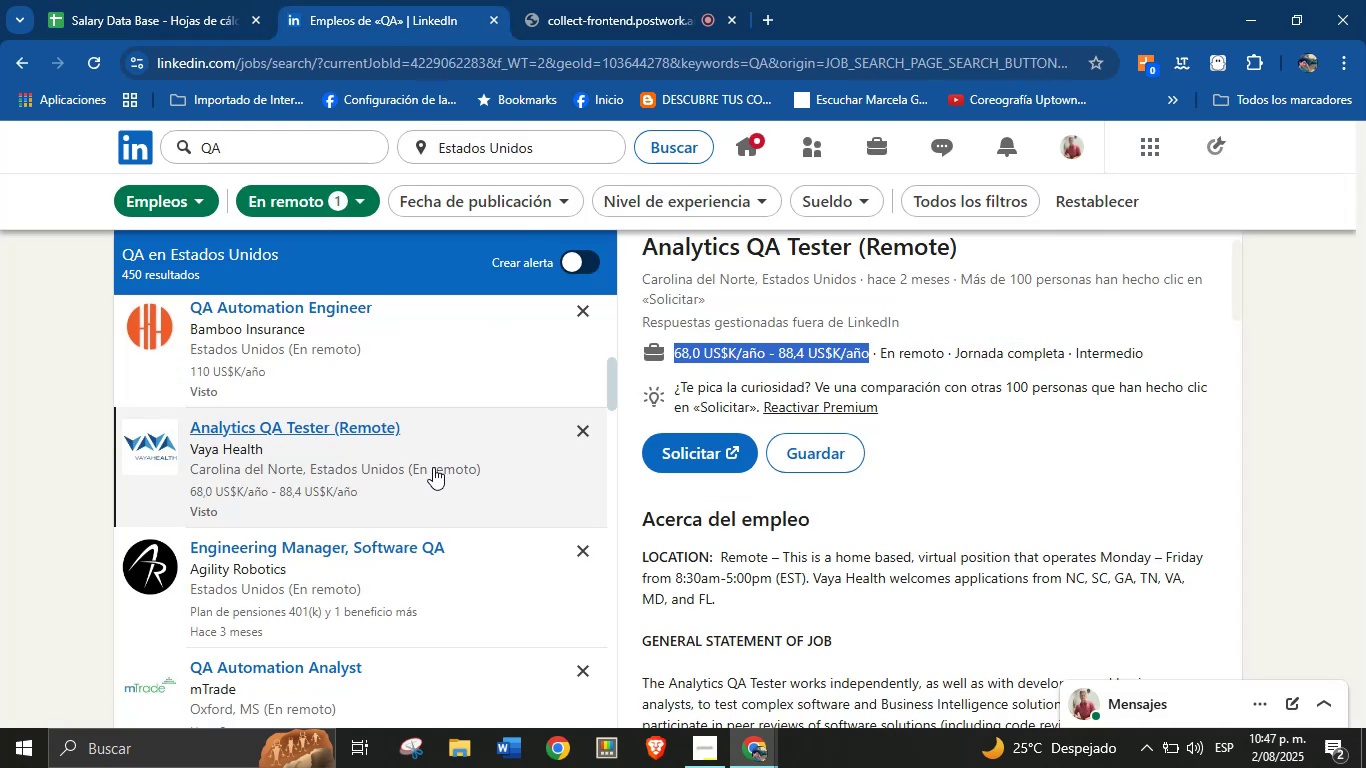 
scroll: coordinate [388, 526], scroll_direction: down, amount: 1.0
 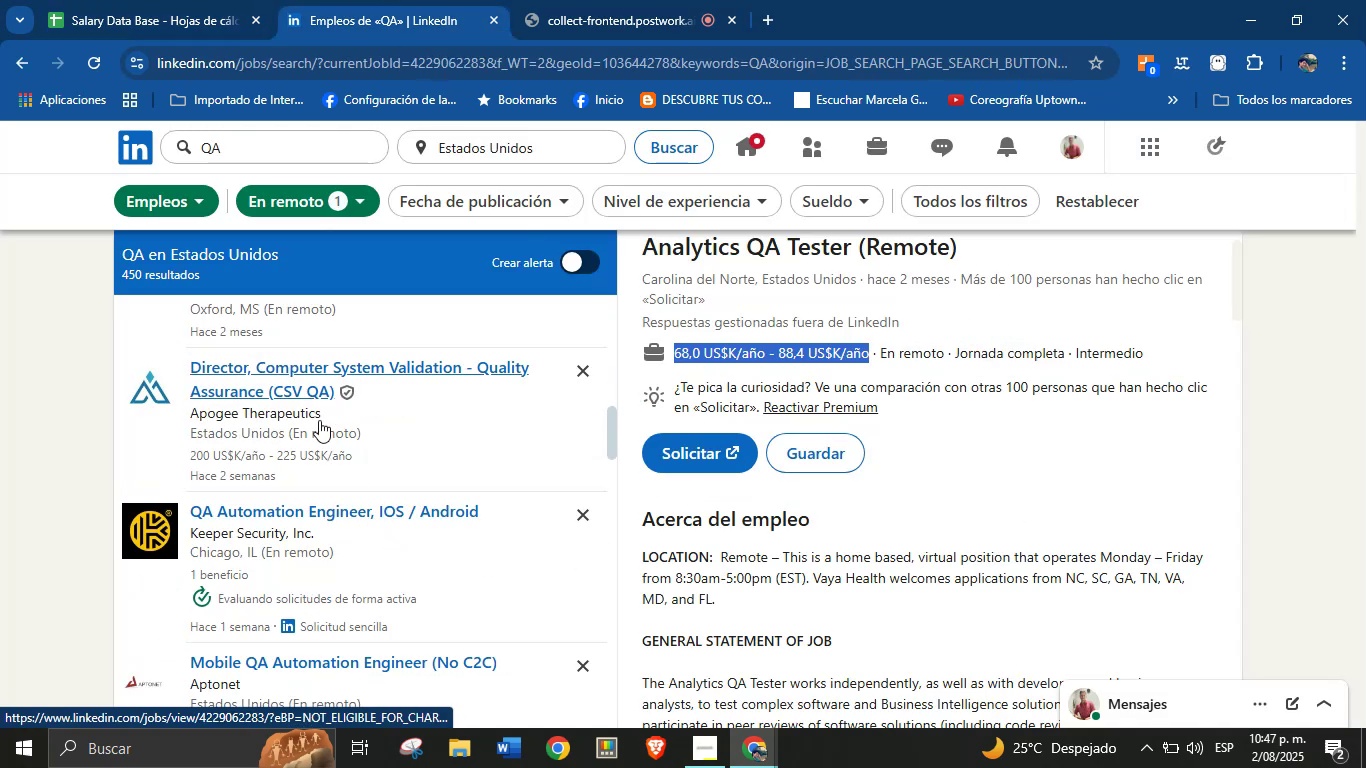 
left_click([305, 377])
 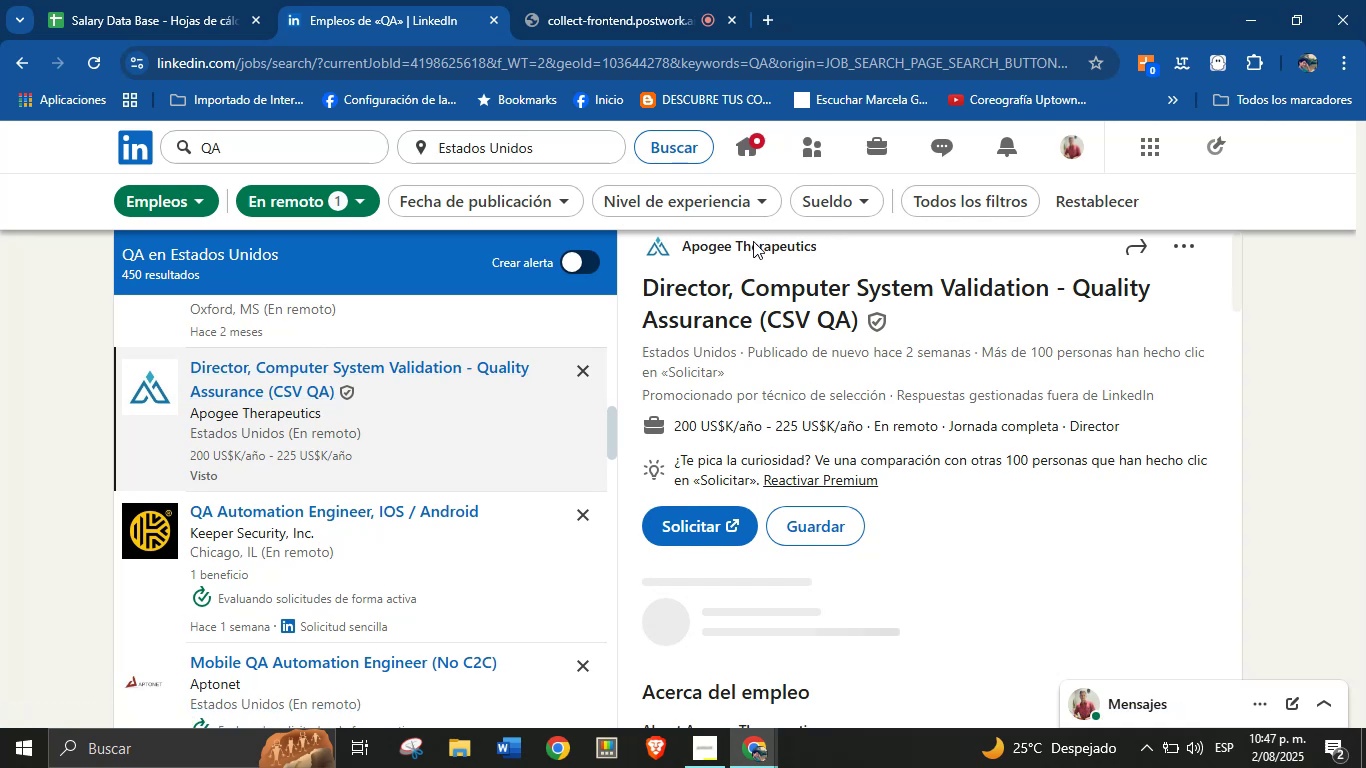 
wait(6.34)
 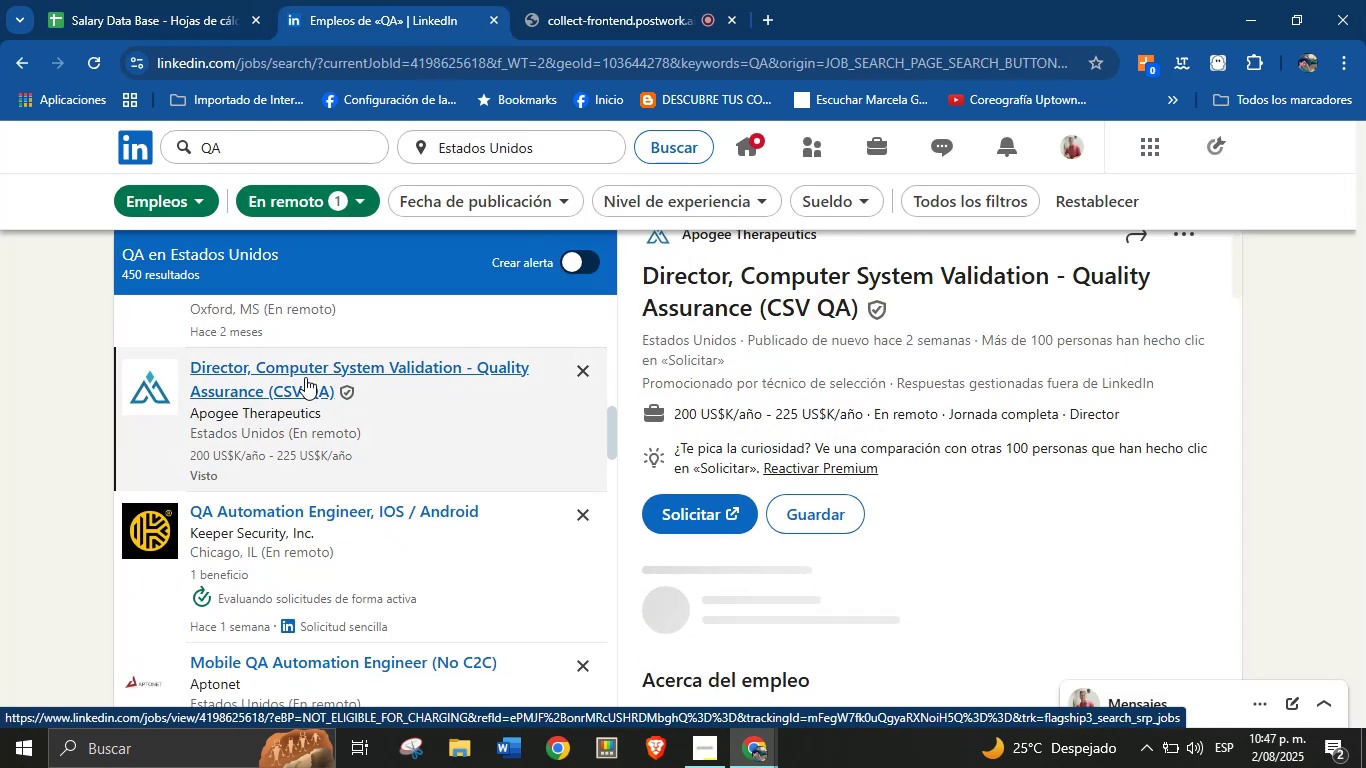 
key(Control+C)
 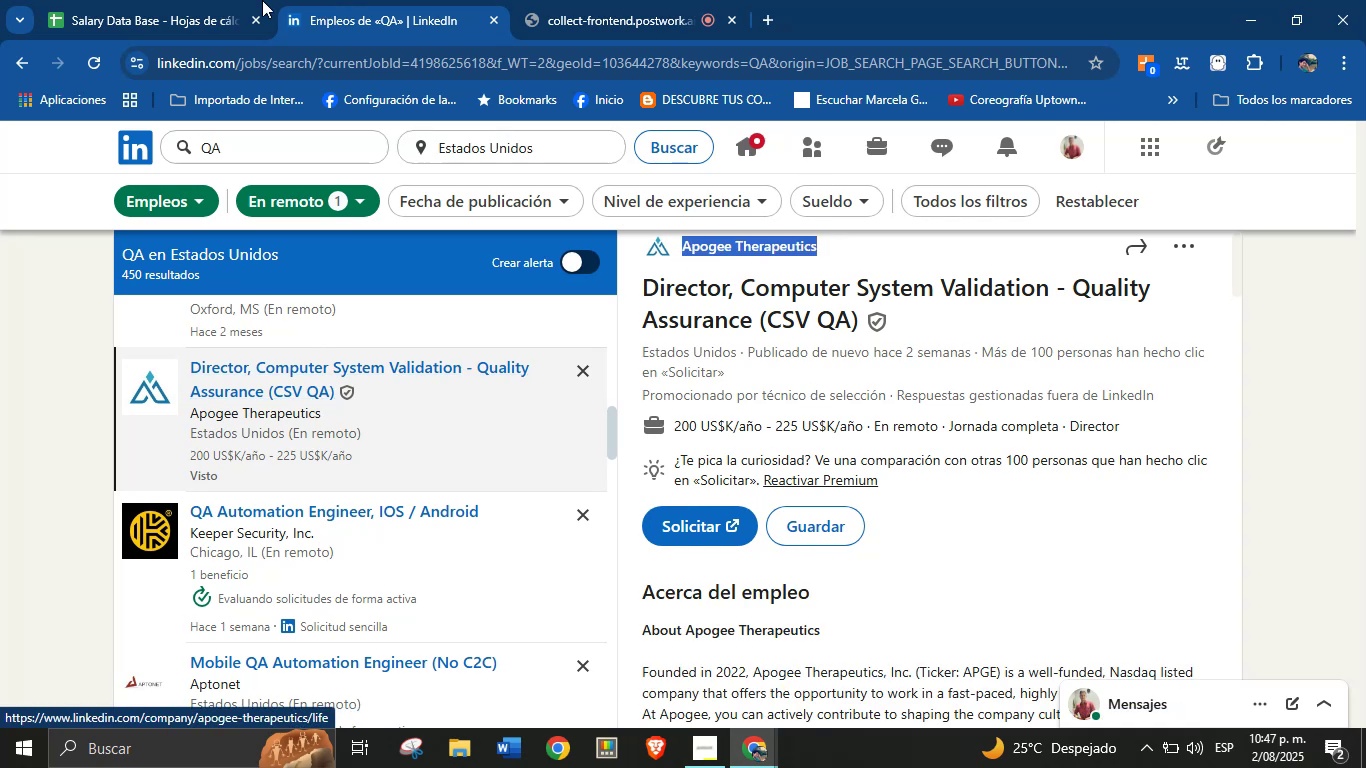 
left_click([219, 0])
 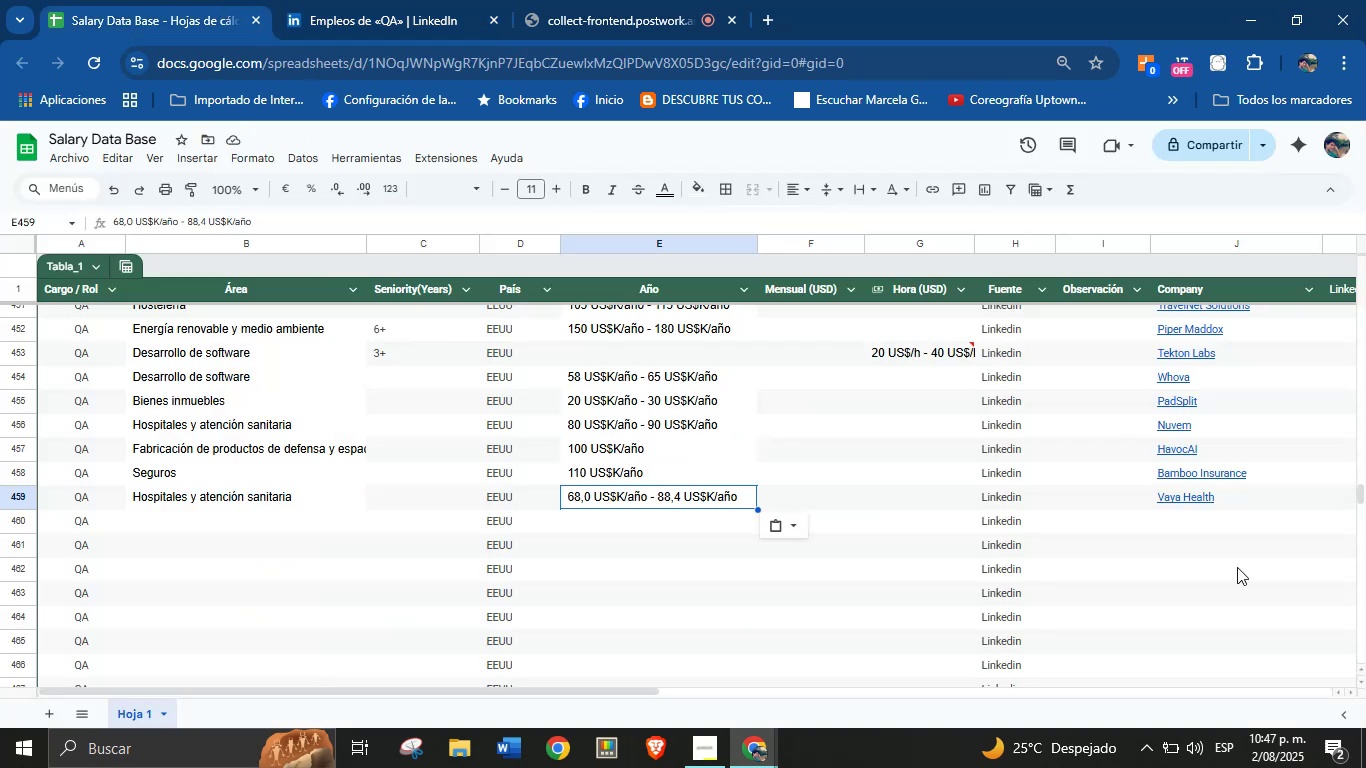 
left_click([1194, 522])
 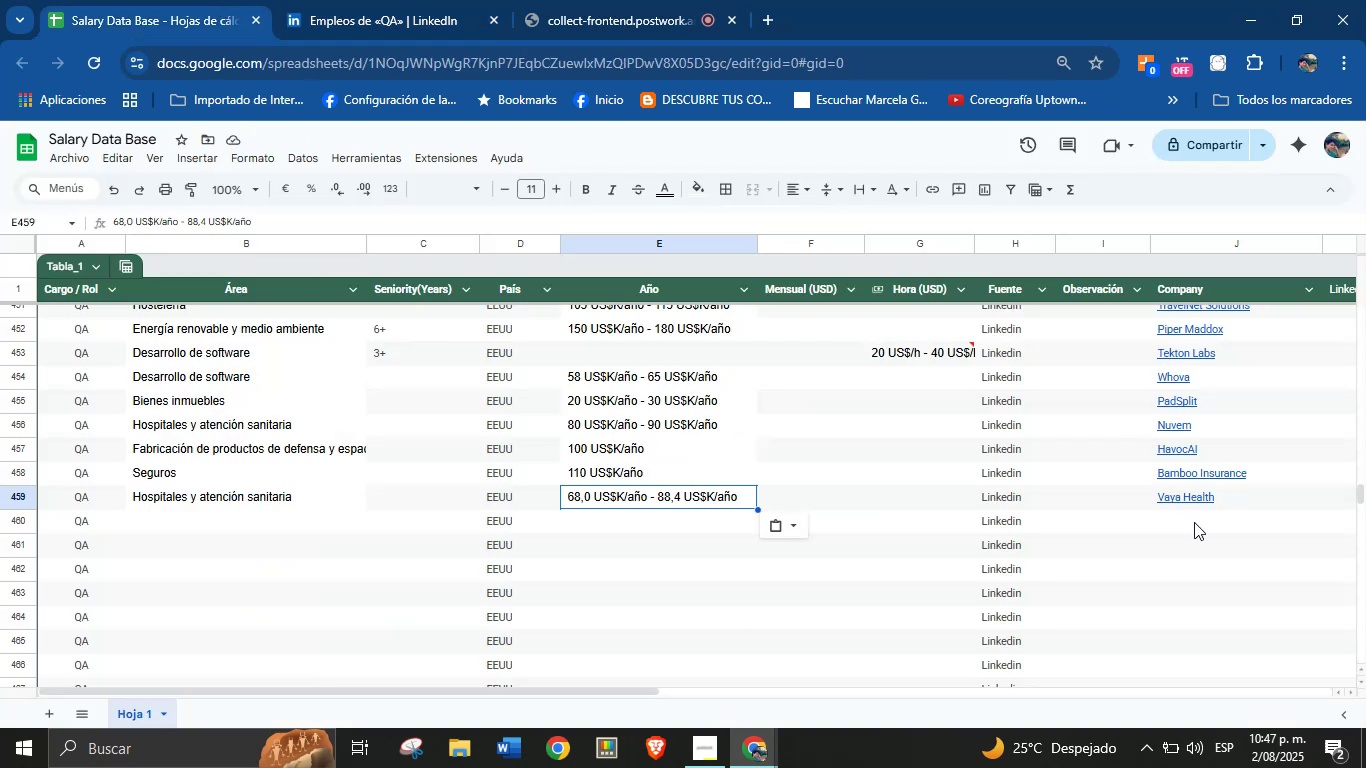 
key(Control+V)
 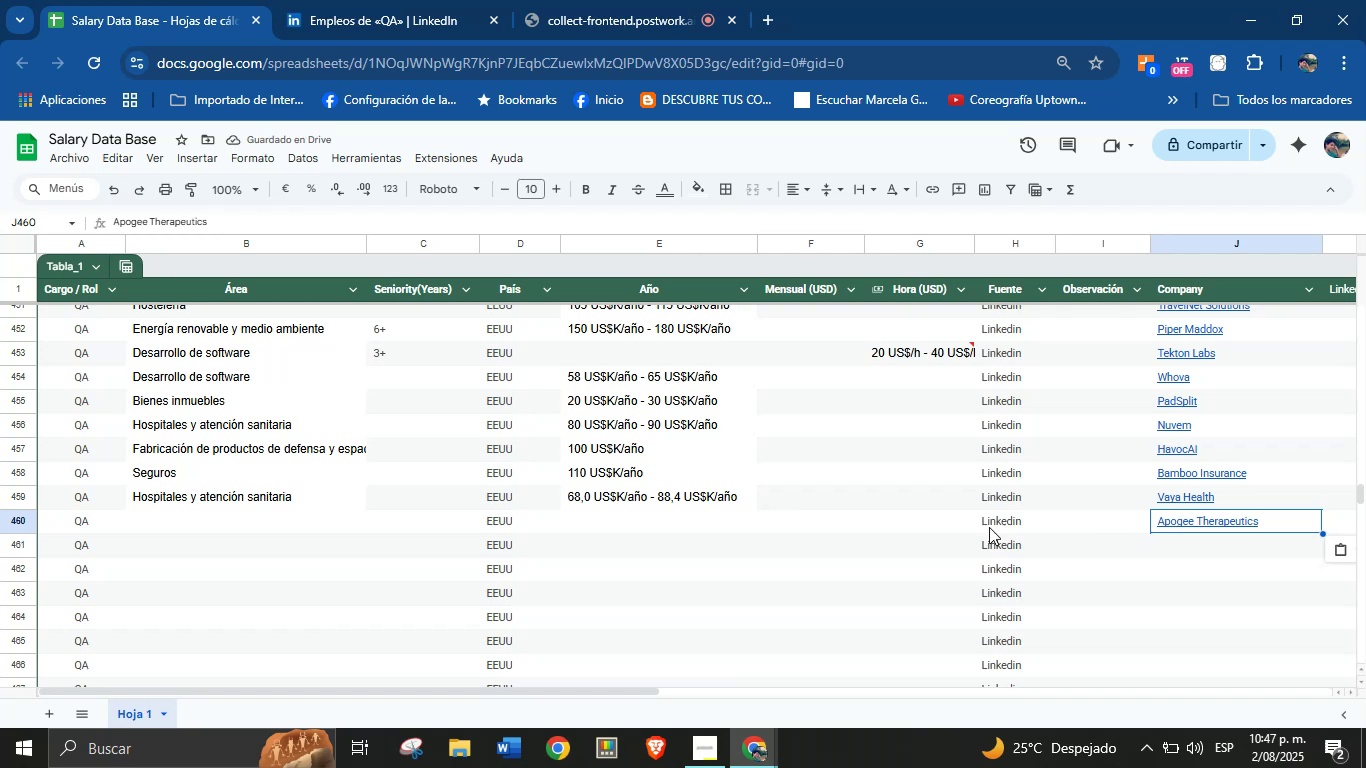 
left_click([444, 0])
 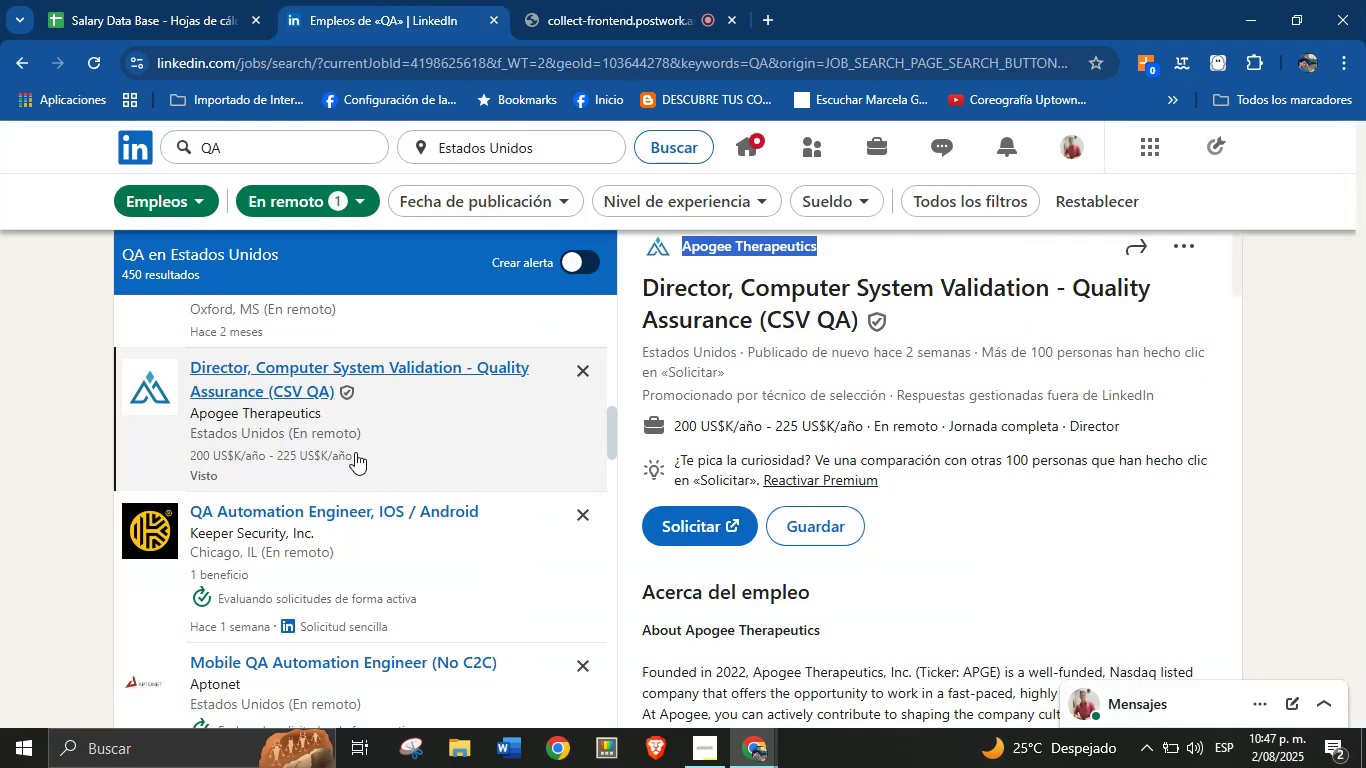 
scroll: coordinate [802, 519], scroll_direction: down, amount: 31.0
 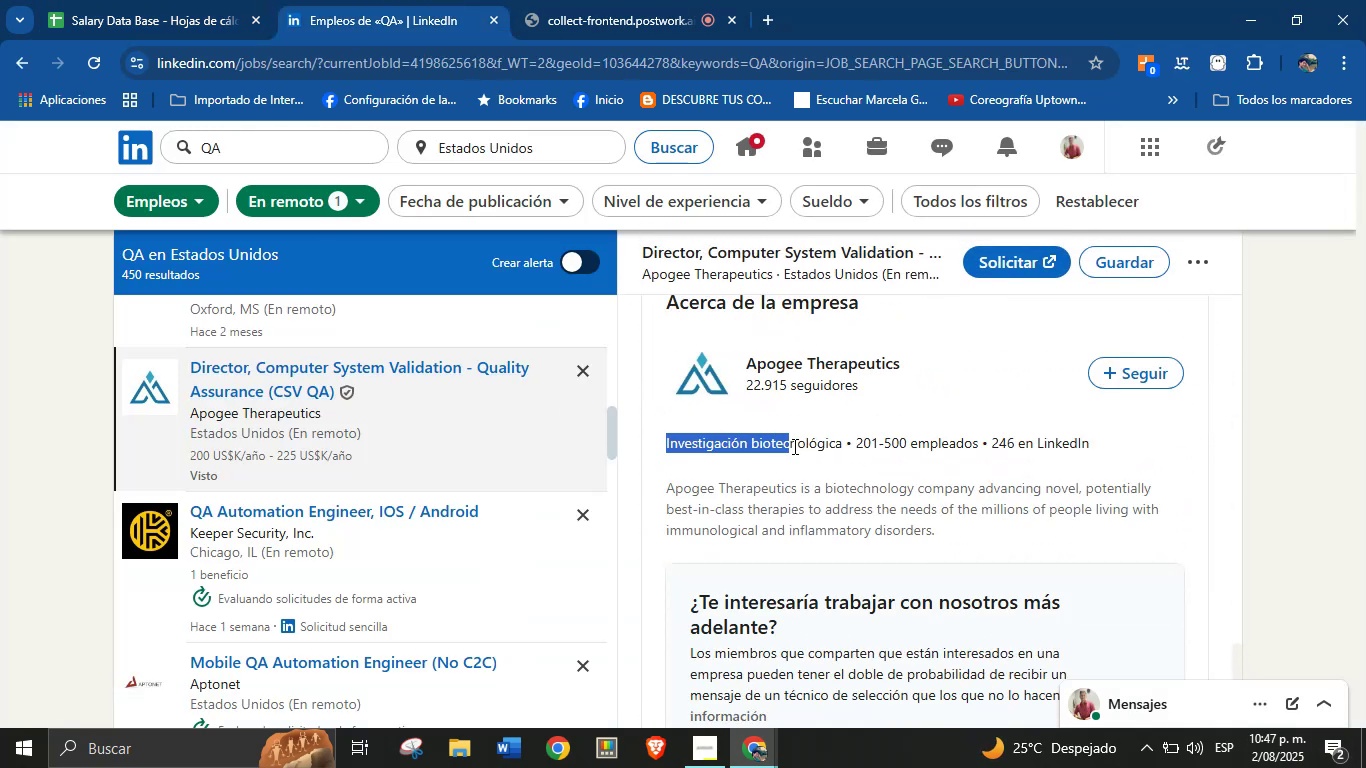 
key(Control+C)
 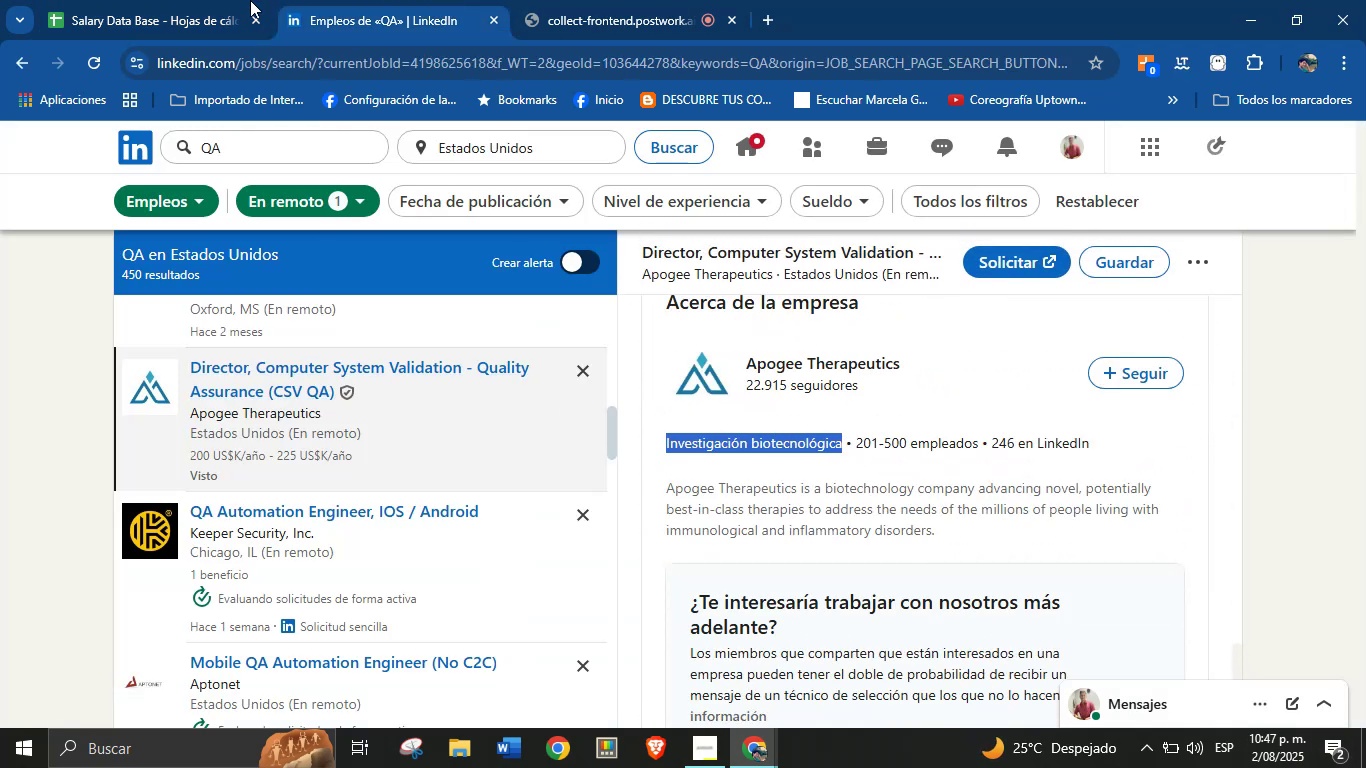 
left_click([181, 0])
 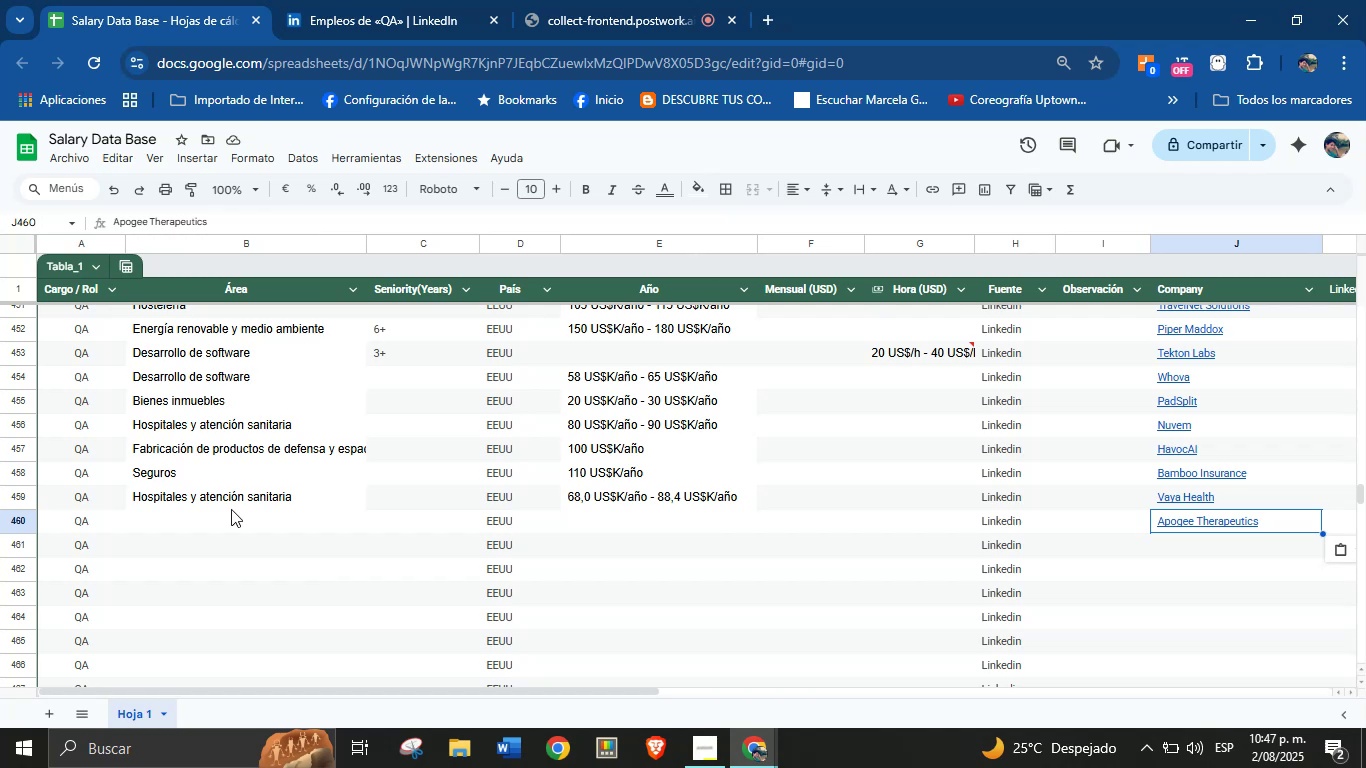 
left_click([217, 536])
 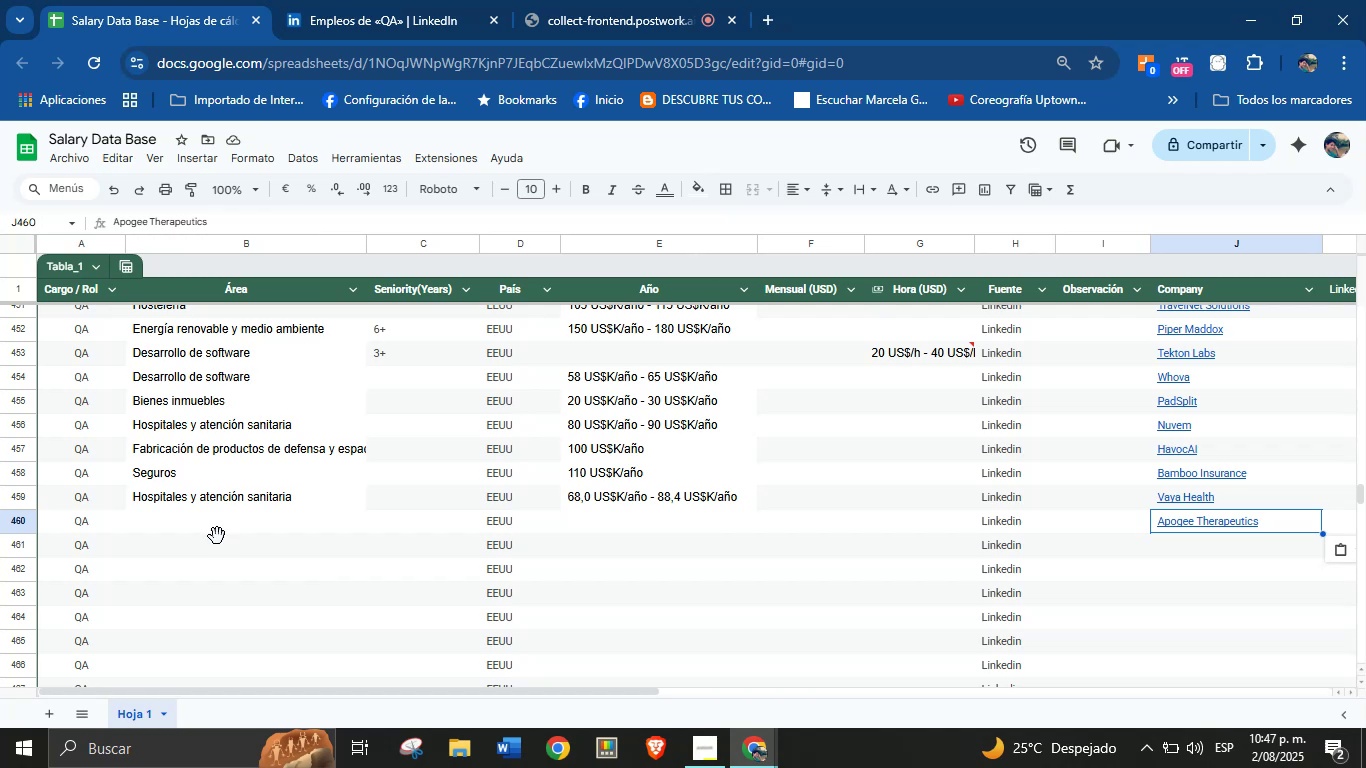 
hold_key(key=ControlLeft, duration=0.49)
 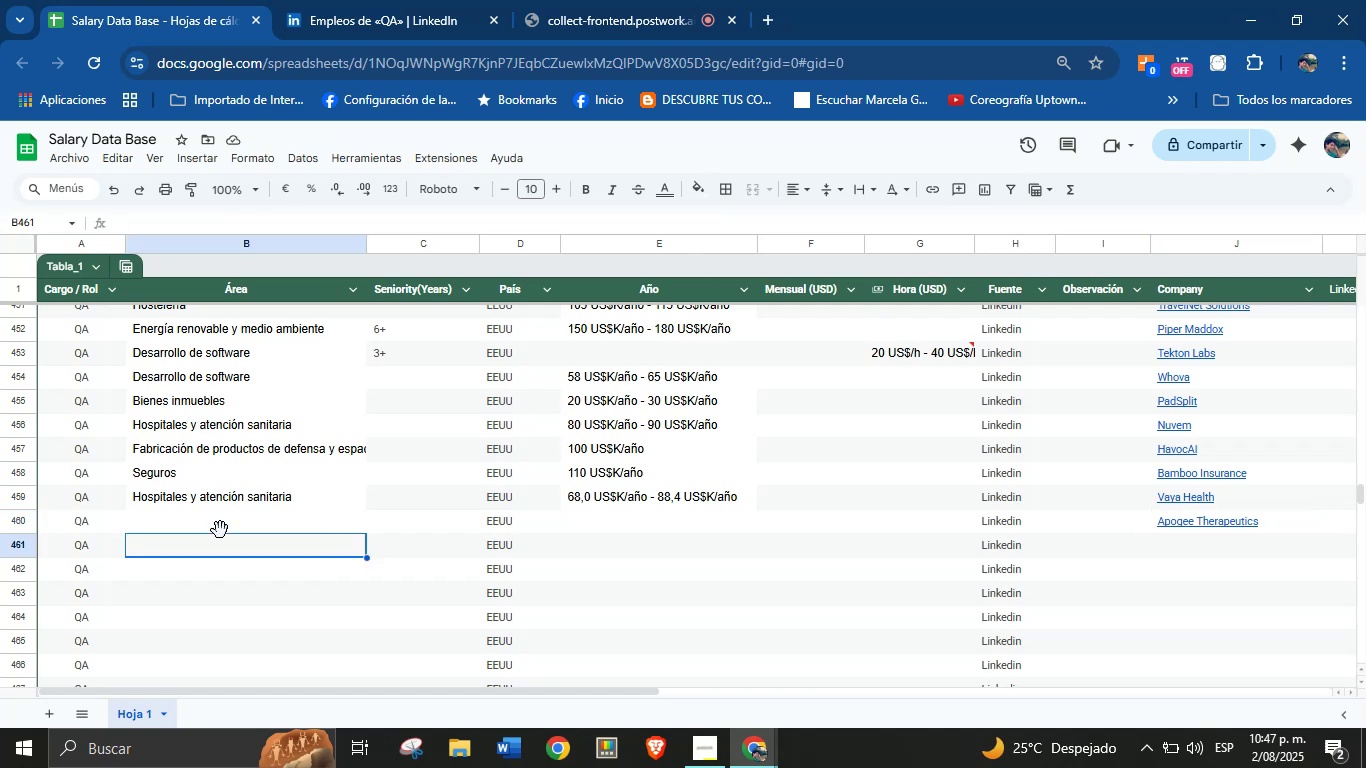 
left_click([222, 529])
 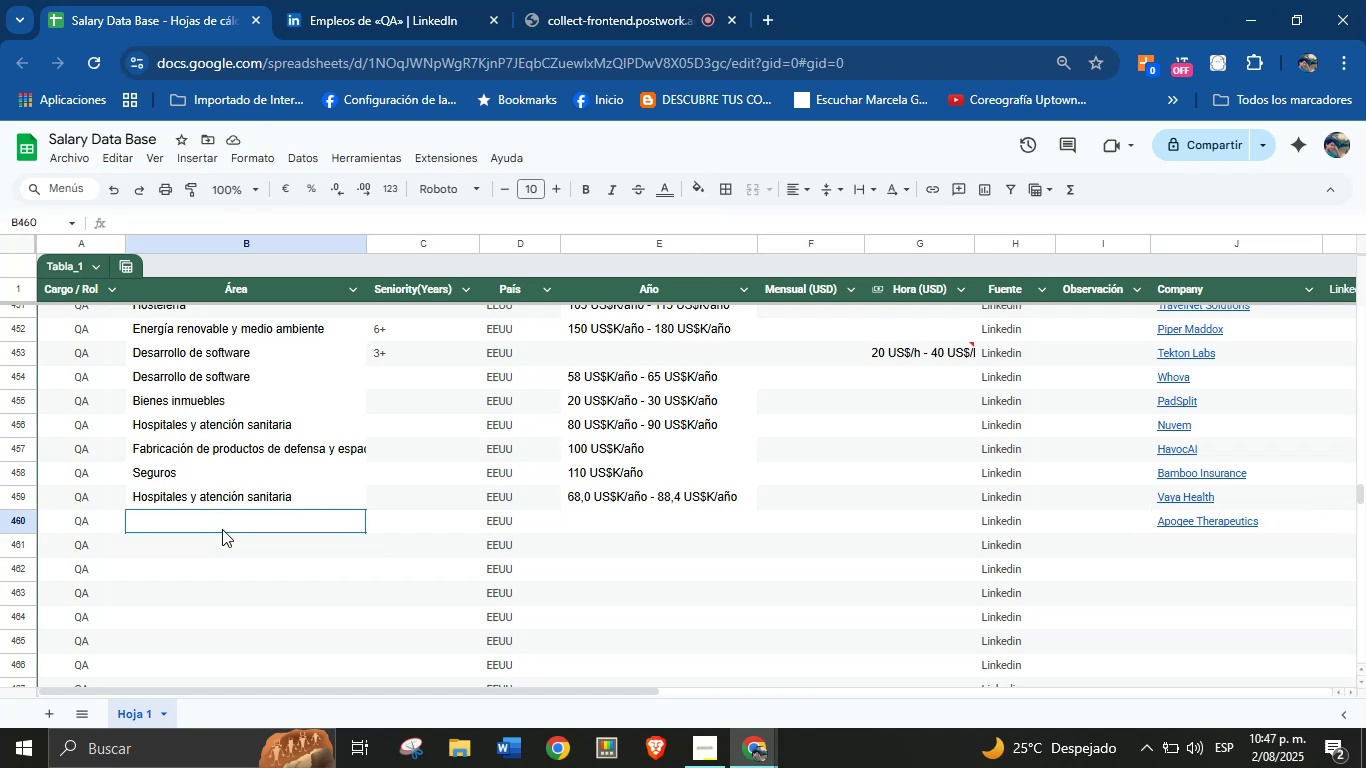 
key(Control+V)
 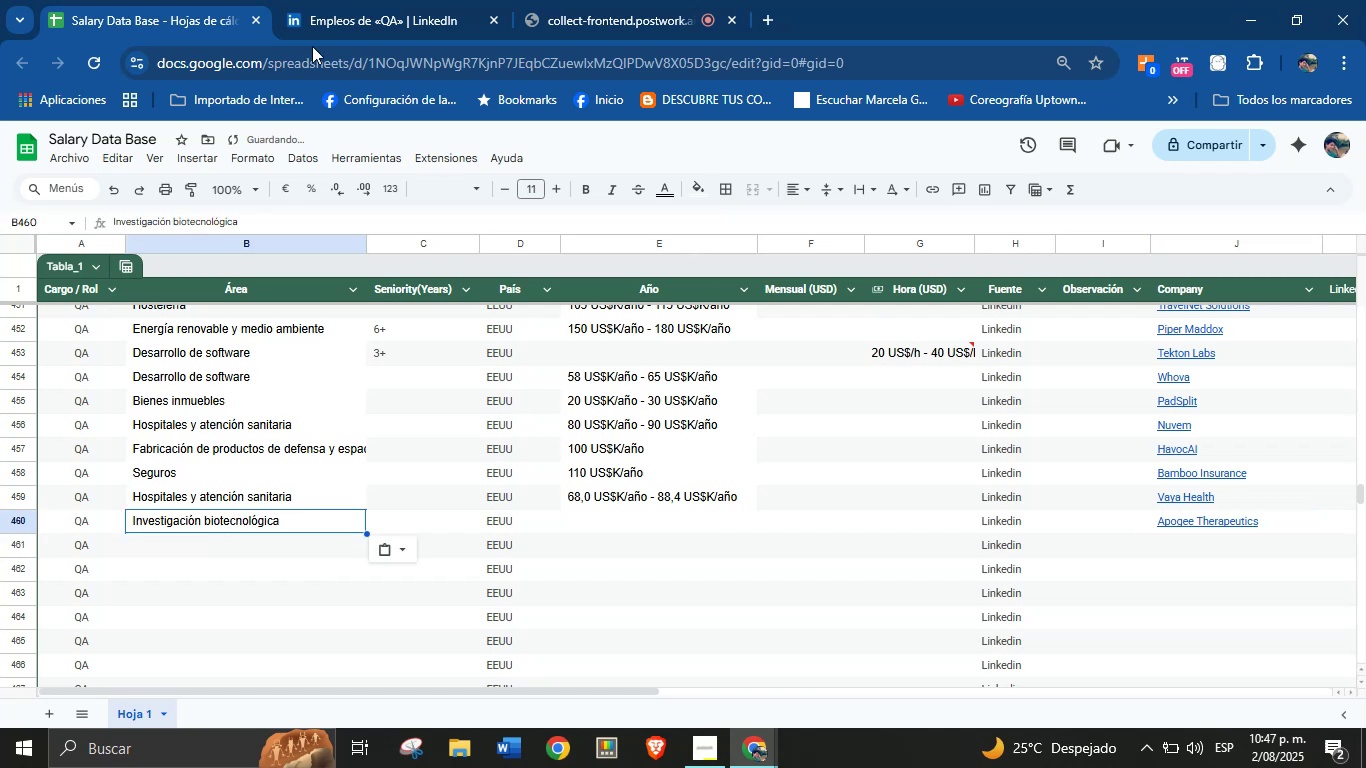 
left_click([378, 0])
 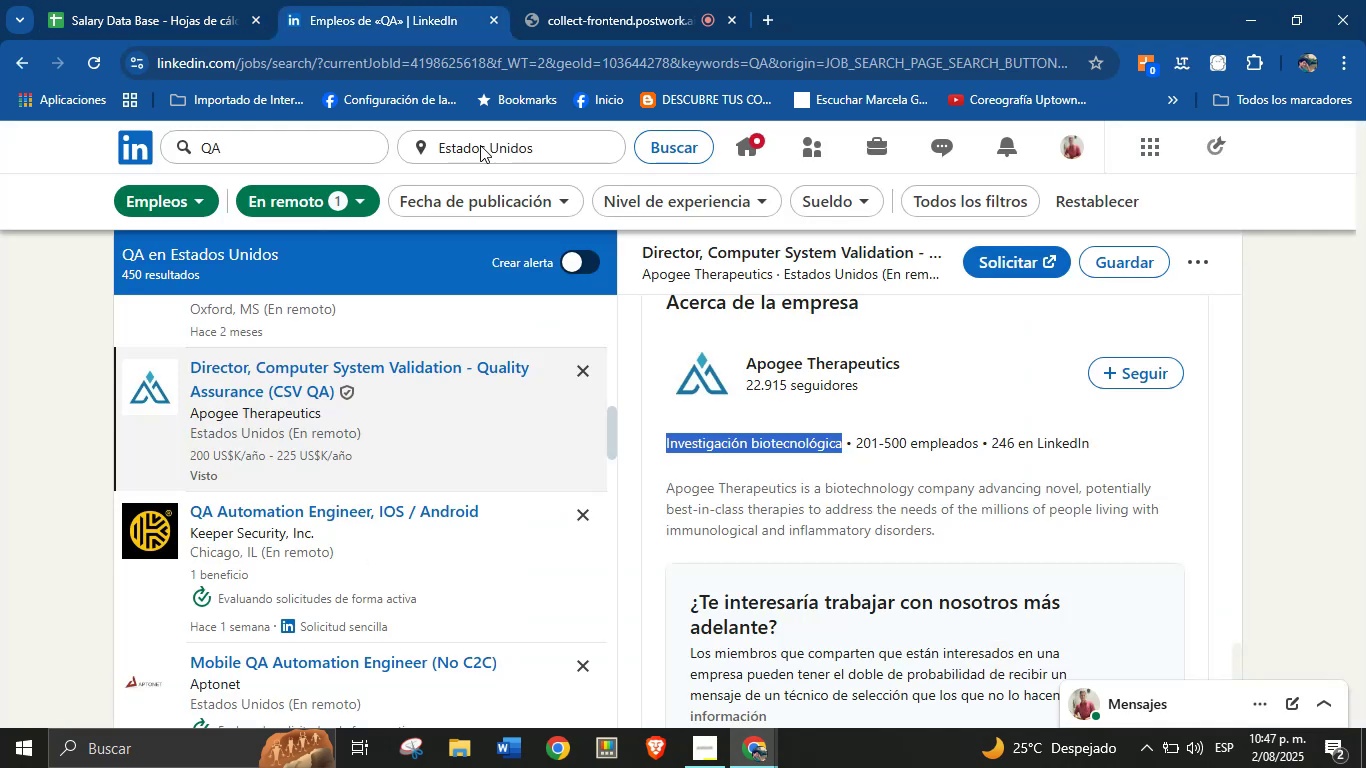 
scroll: coordinate [799, 476], scroll_direction: up, amount: 14.0
 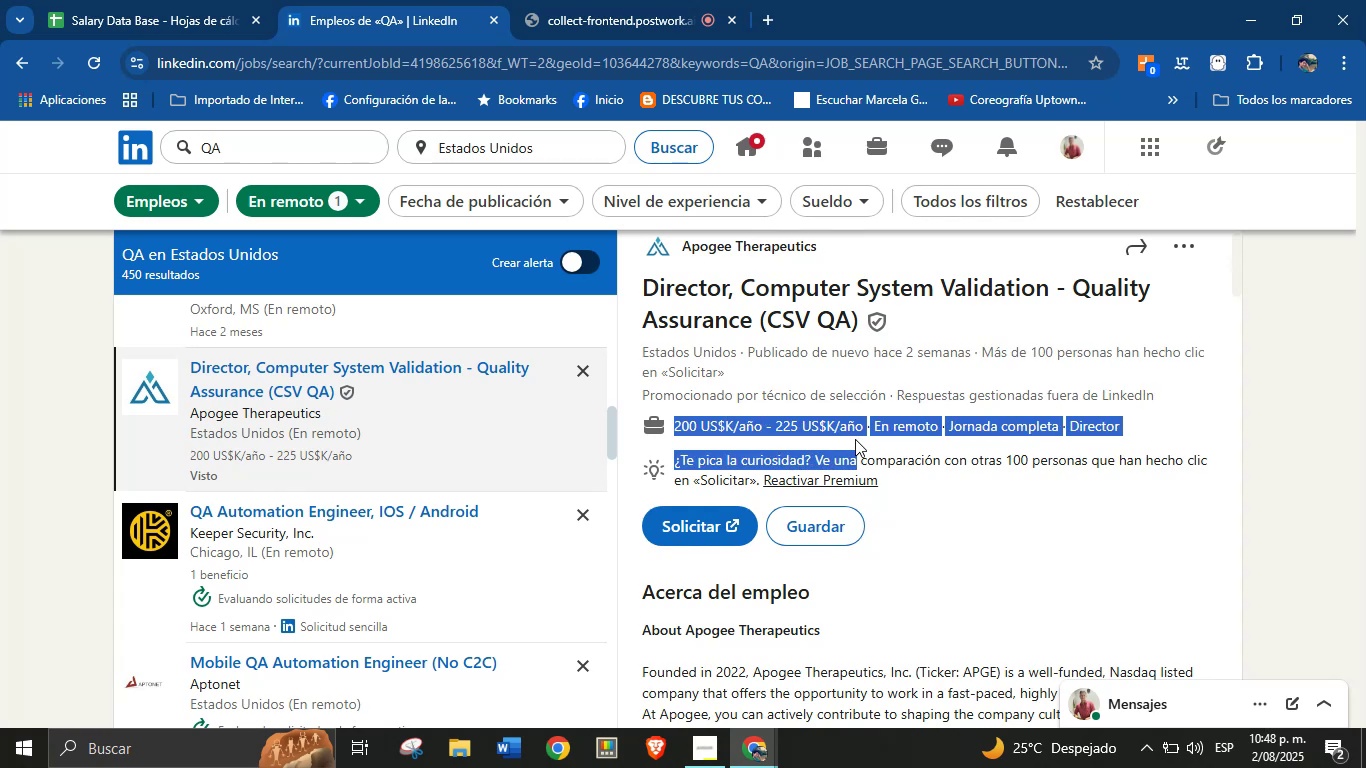 
key(Control+C)
 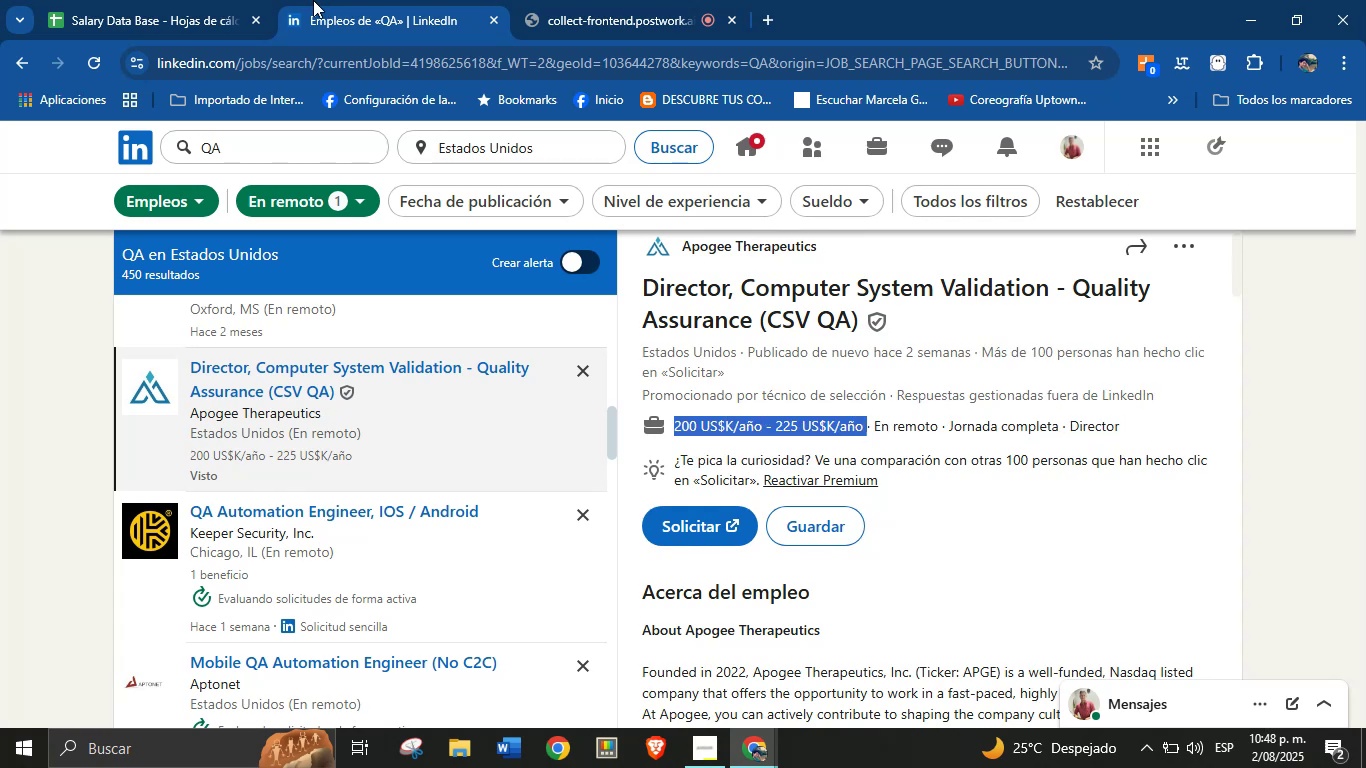 
left_click([210, 0])
 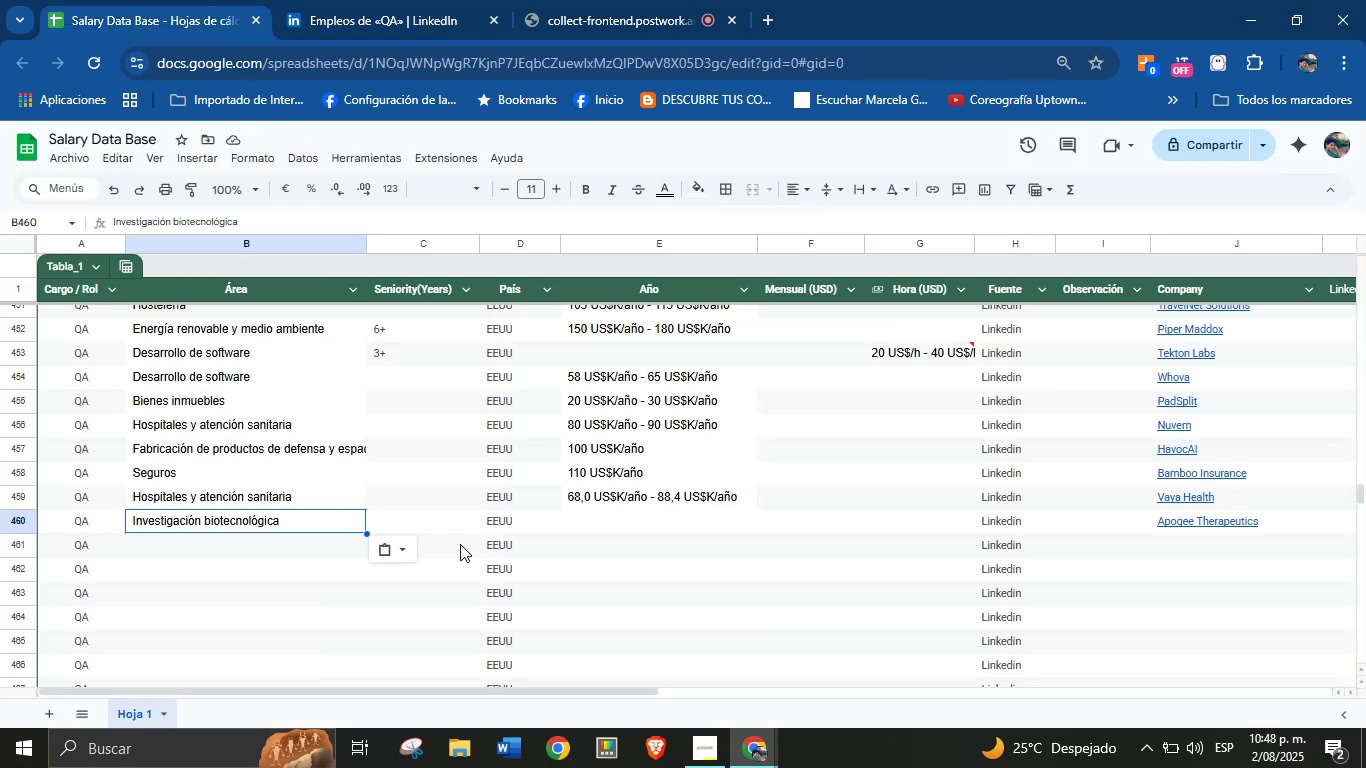 
left_click([597, 530])
 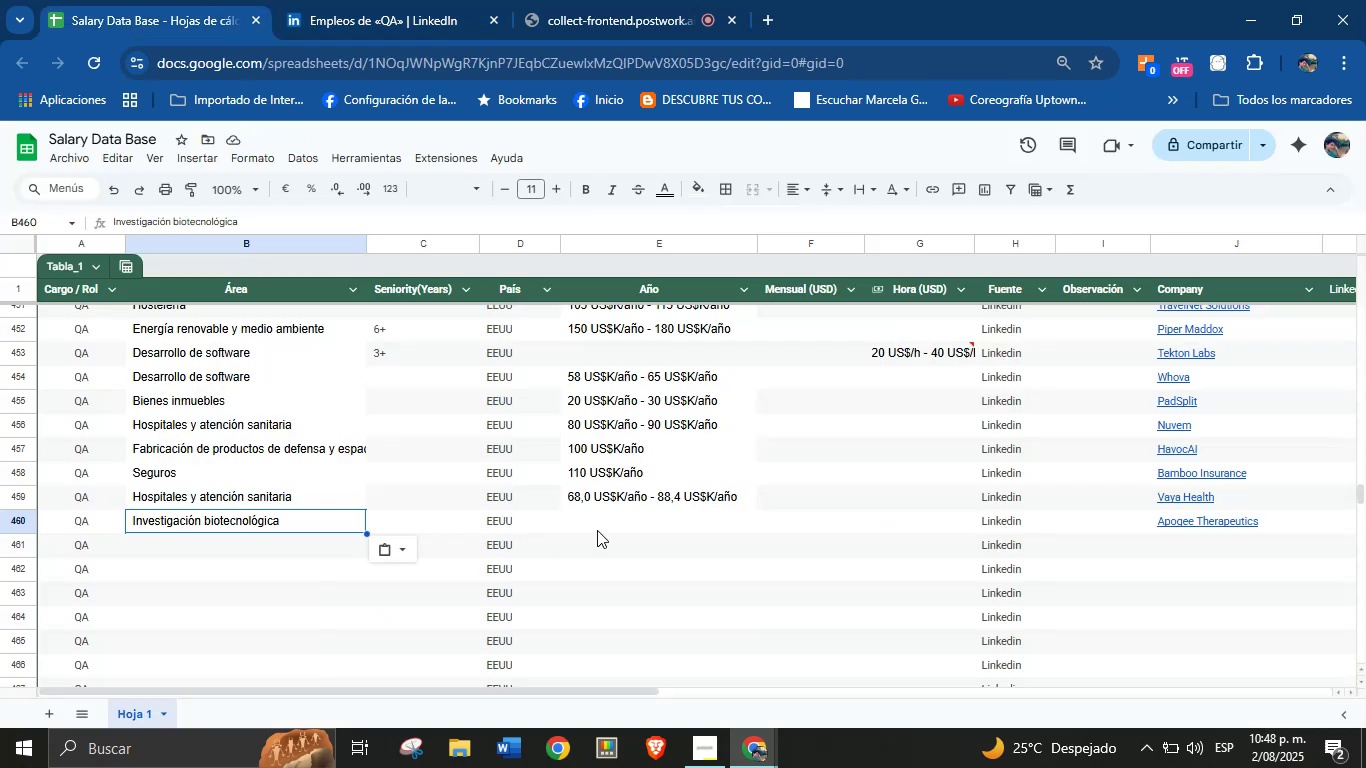 
key(Control+V)
 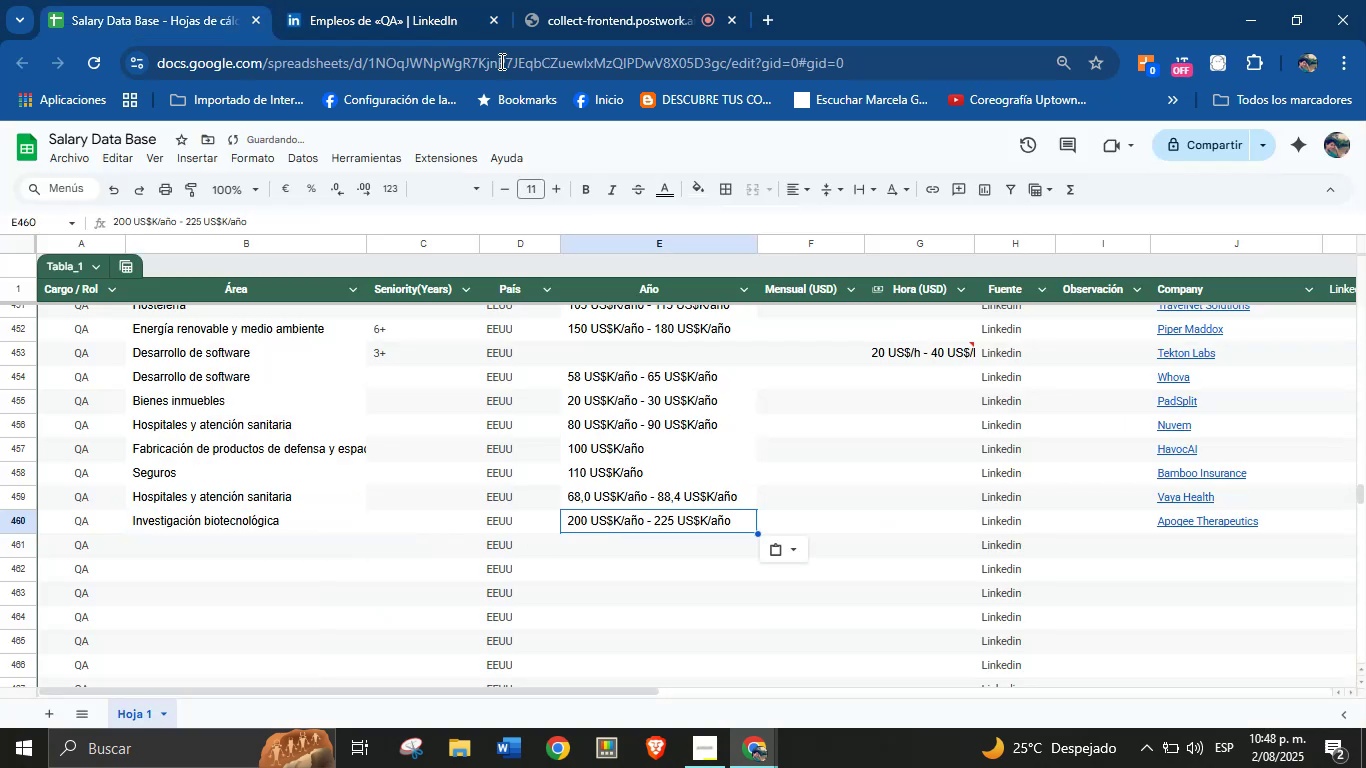 
left_click([461, 0])
 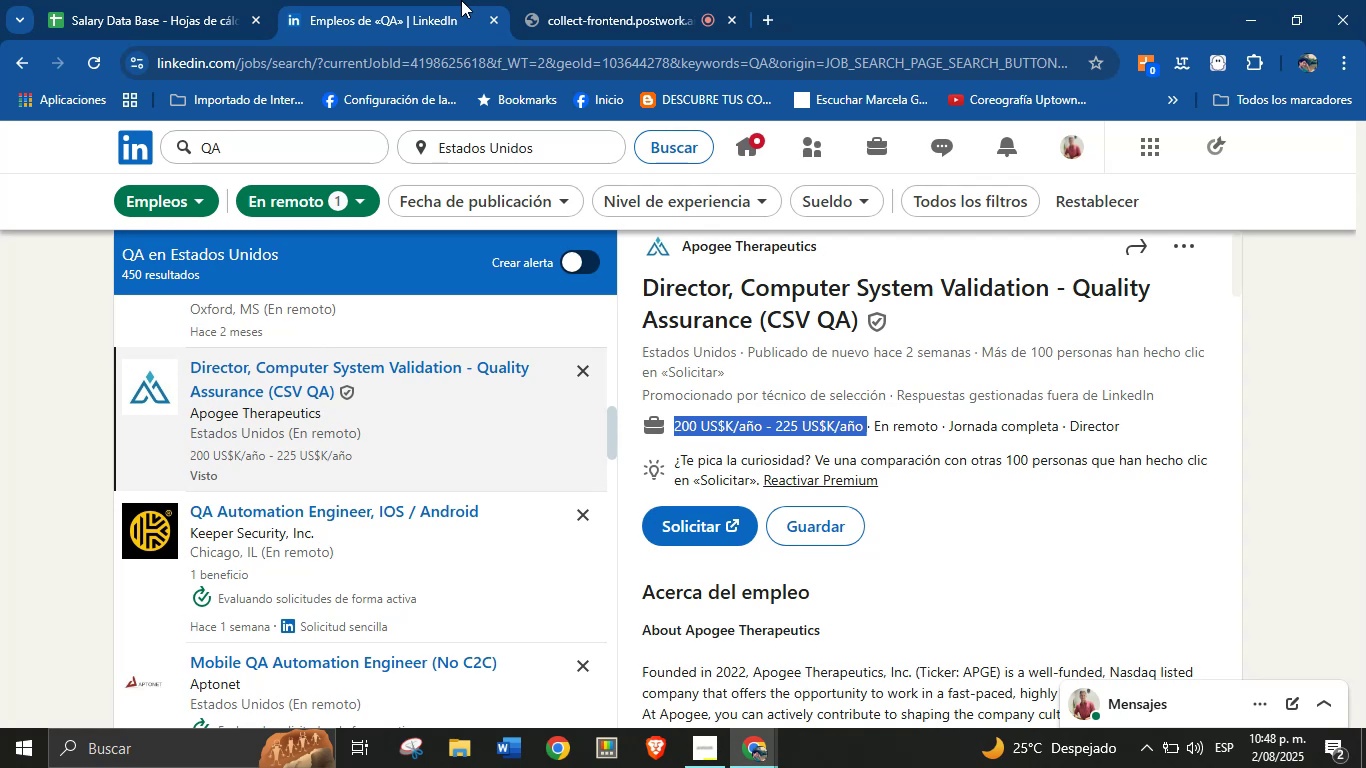 
wait(14.29)
 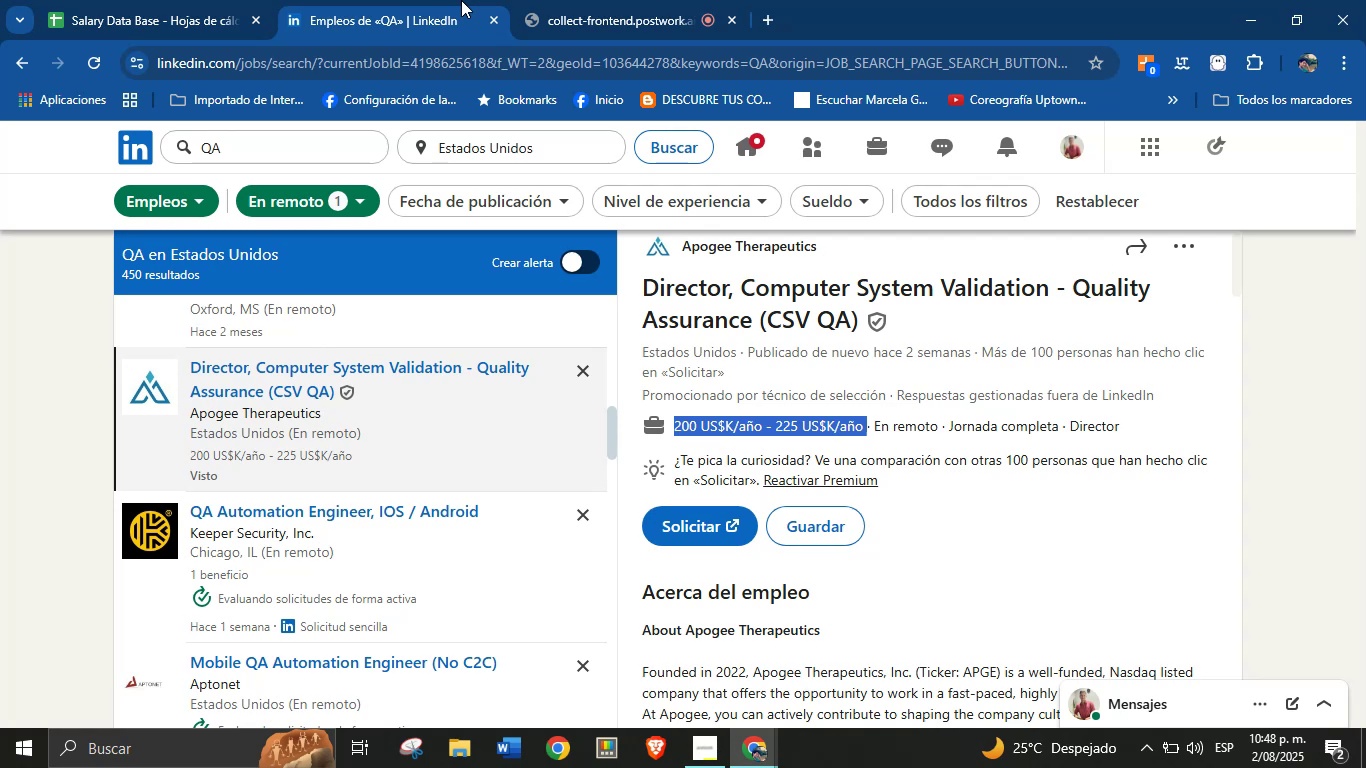 
scroll: coordinate [801, 349], scroll_direction: up, amount: 1.0
 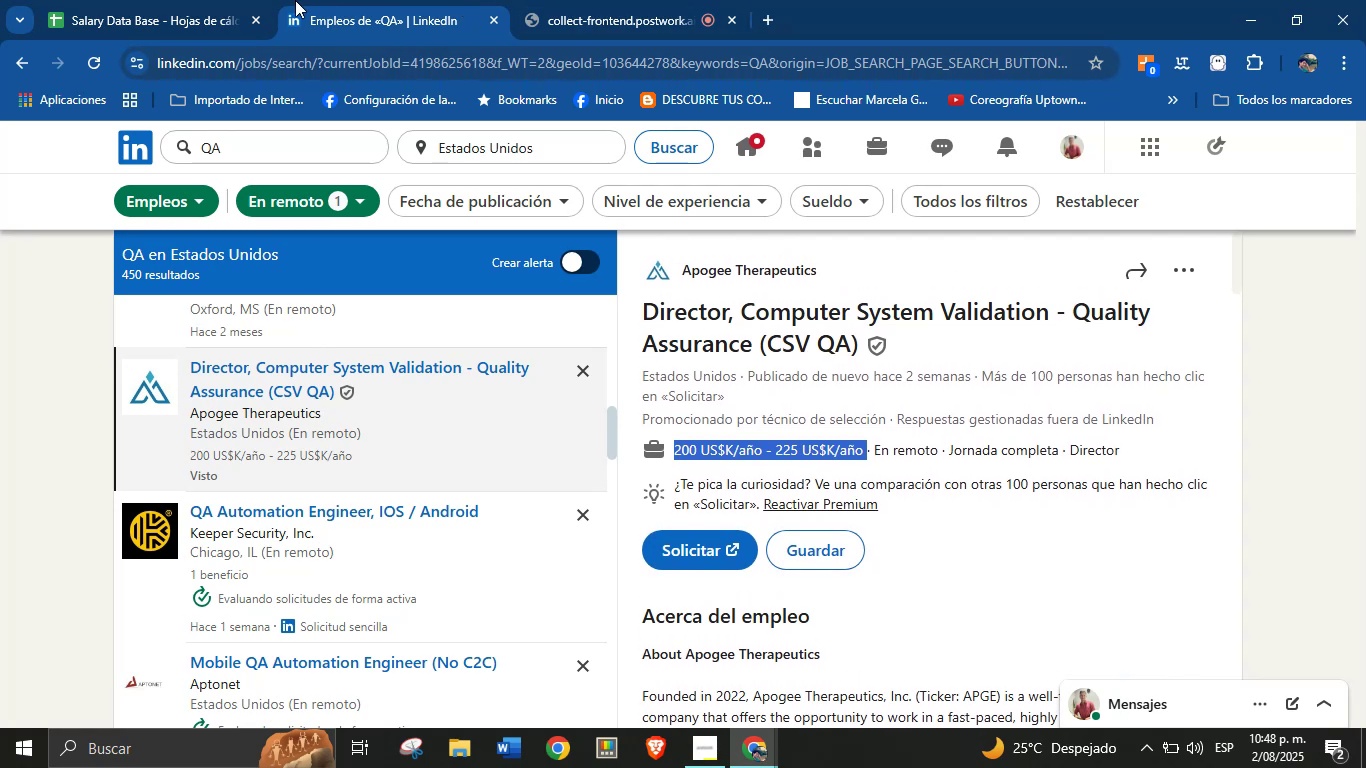 
left_click([199, 0])
 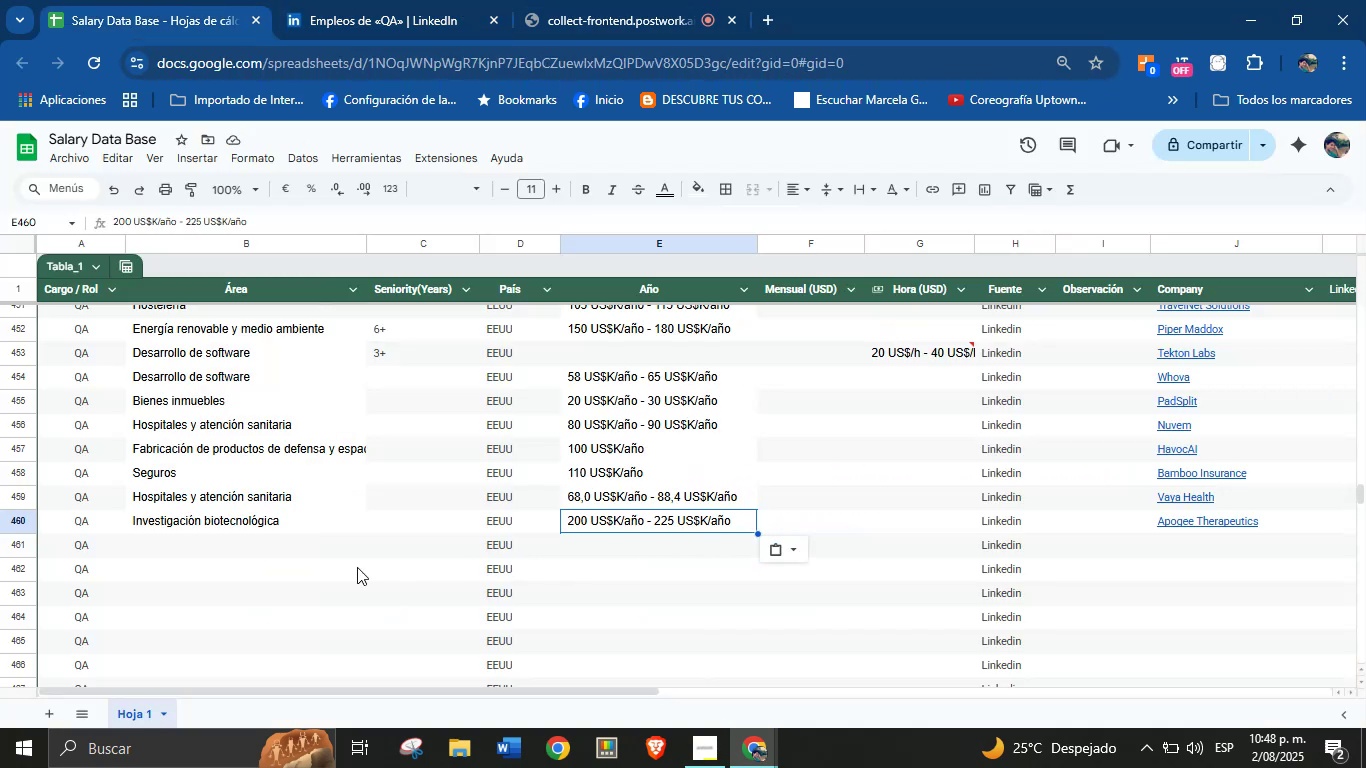 
left_click([237, 555])
 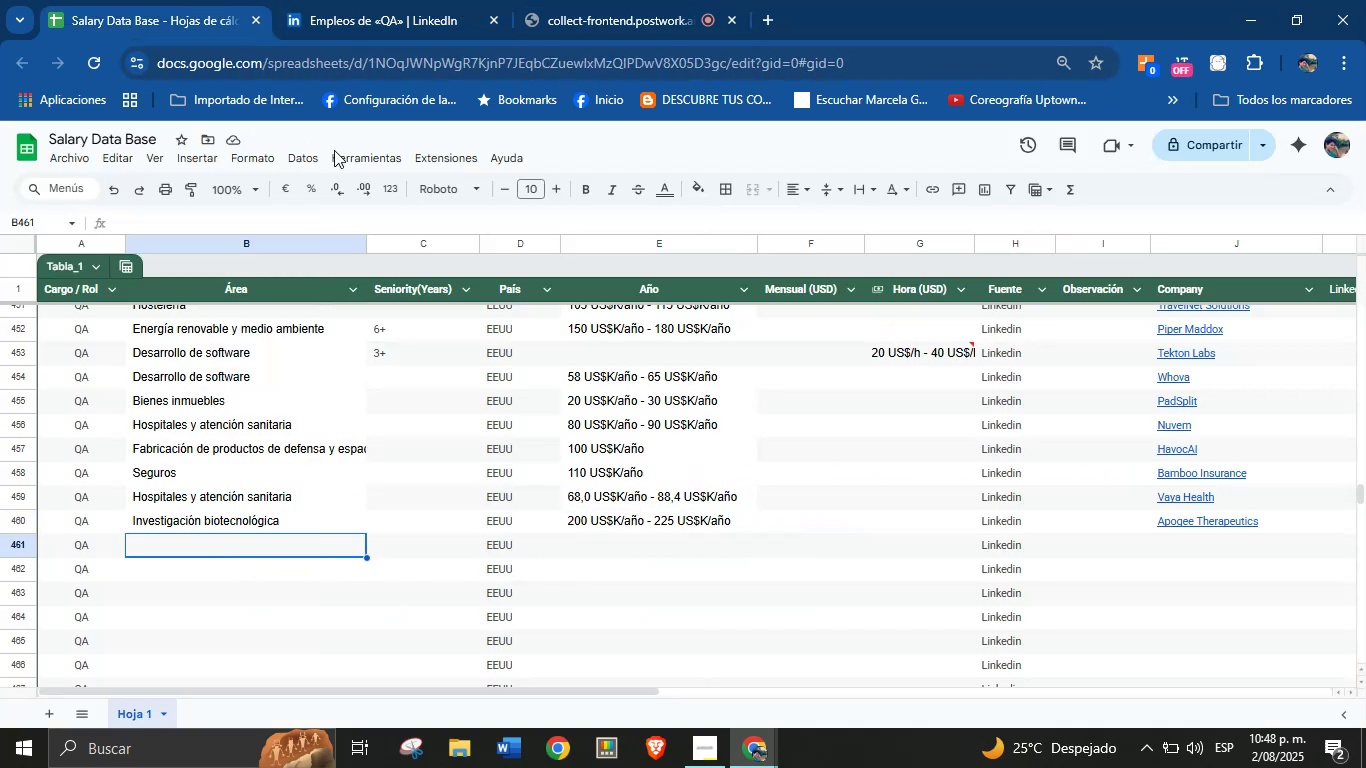 
left_click([337, 19])
 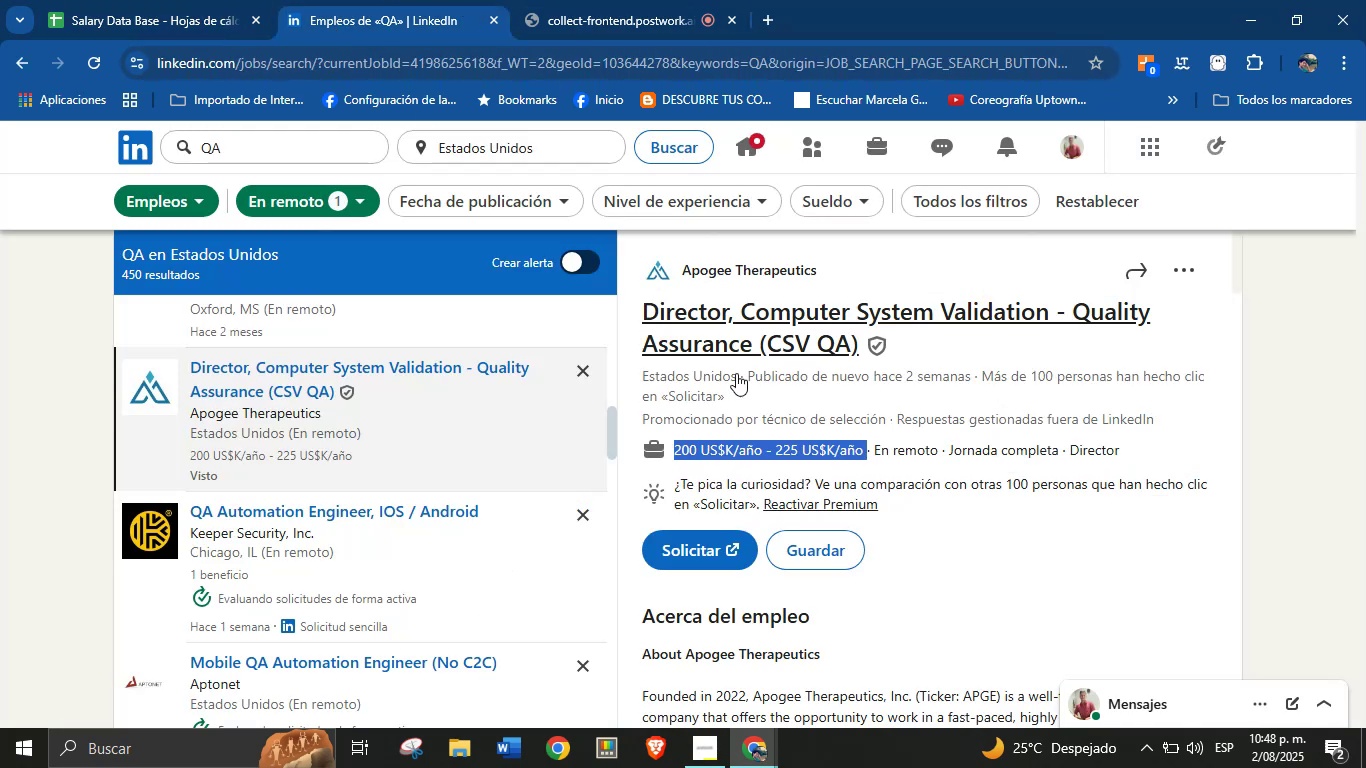 
scroll: coordinate [346, 470], scroll_direction: down, amount: 4.0
 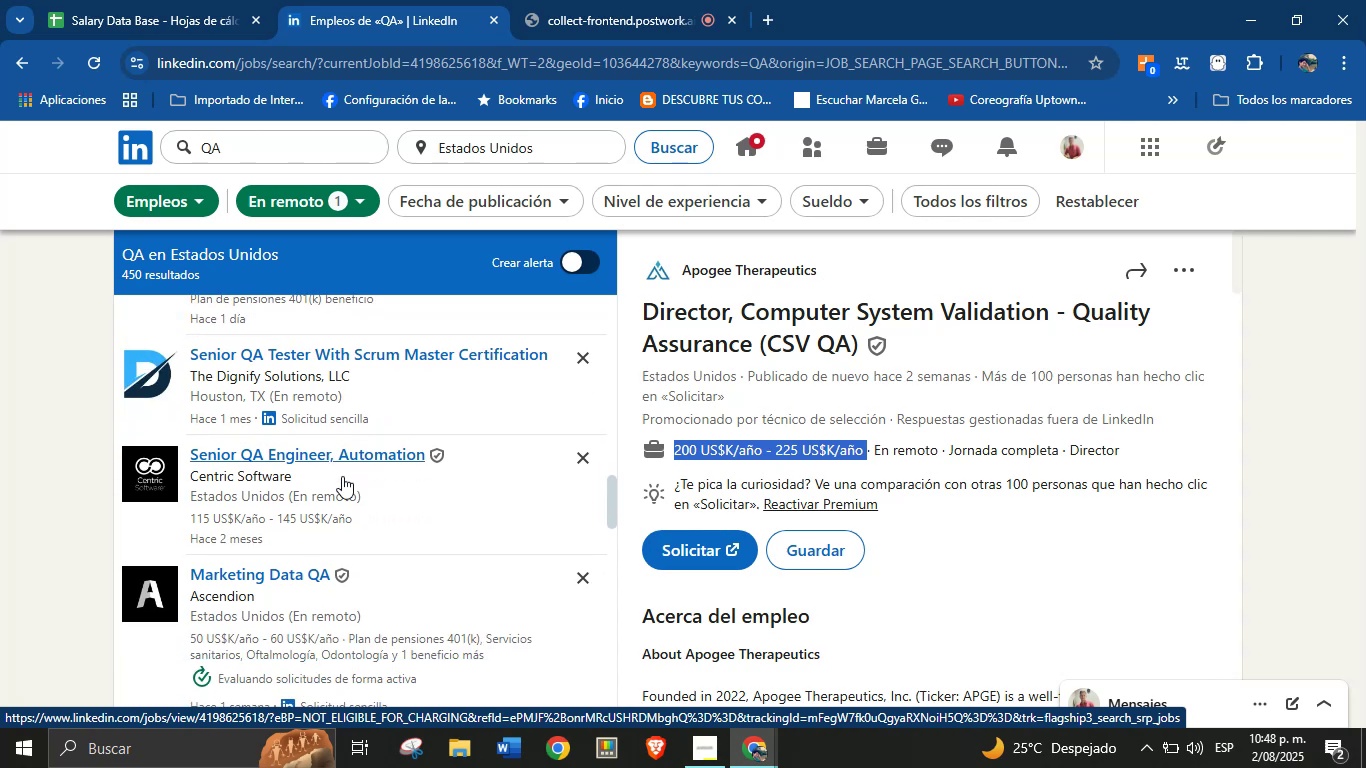 
left_click([284, 463])
 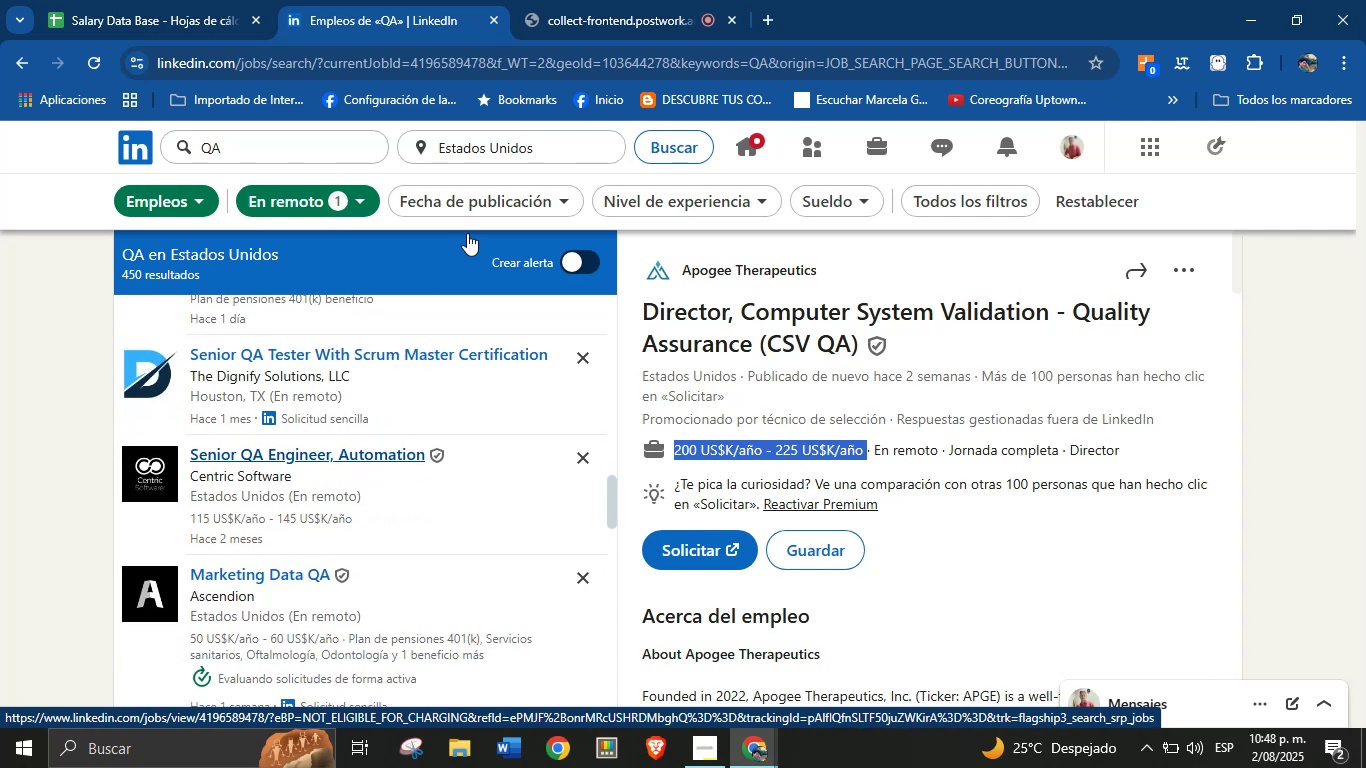 
left_click([569, 0])
 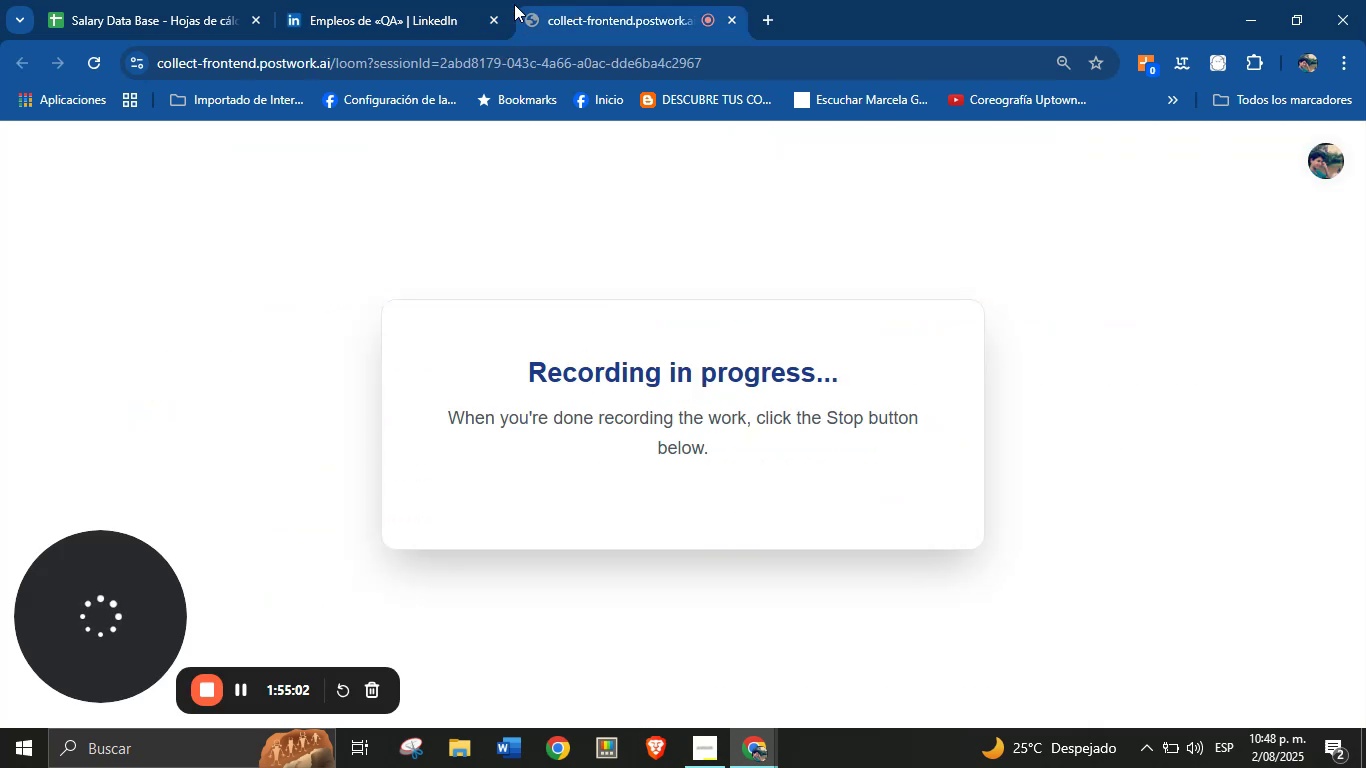 
left_click([403, 0])
 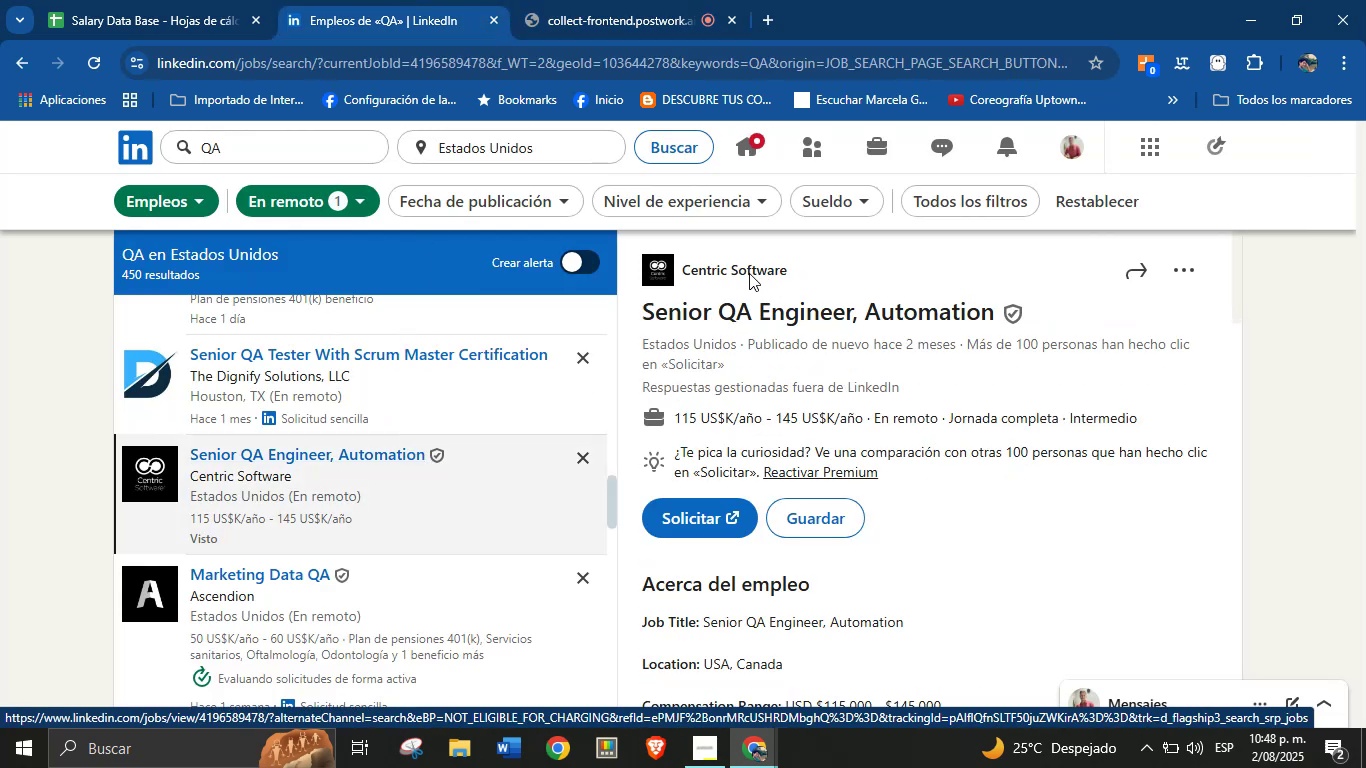 
wait(6.05)
 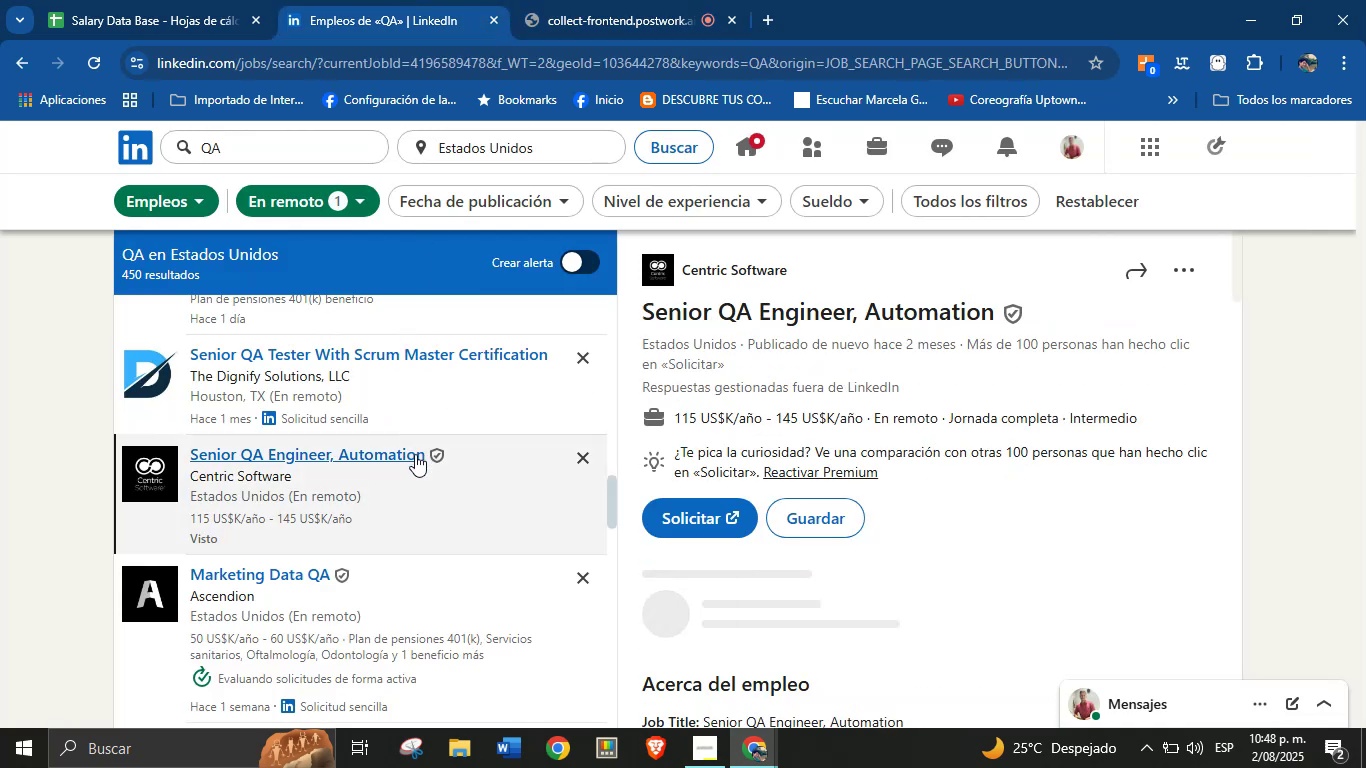 
key(Control+C)
 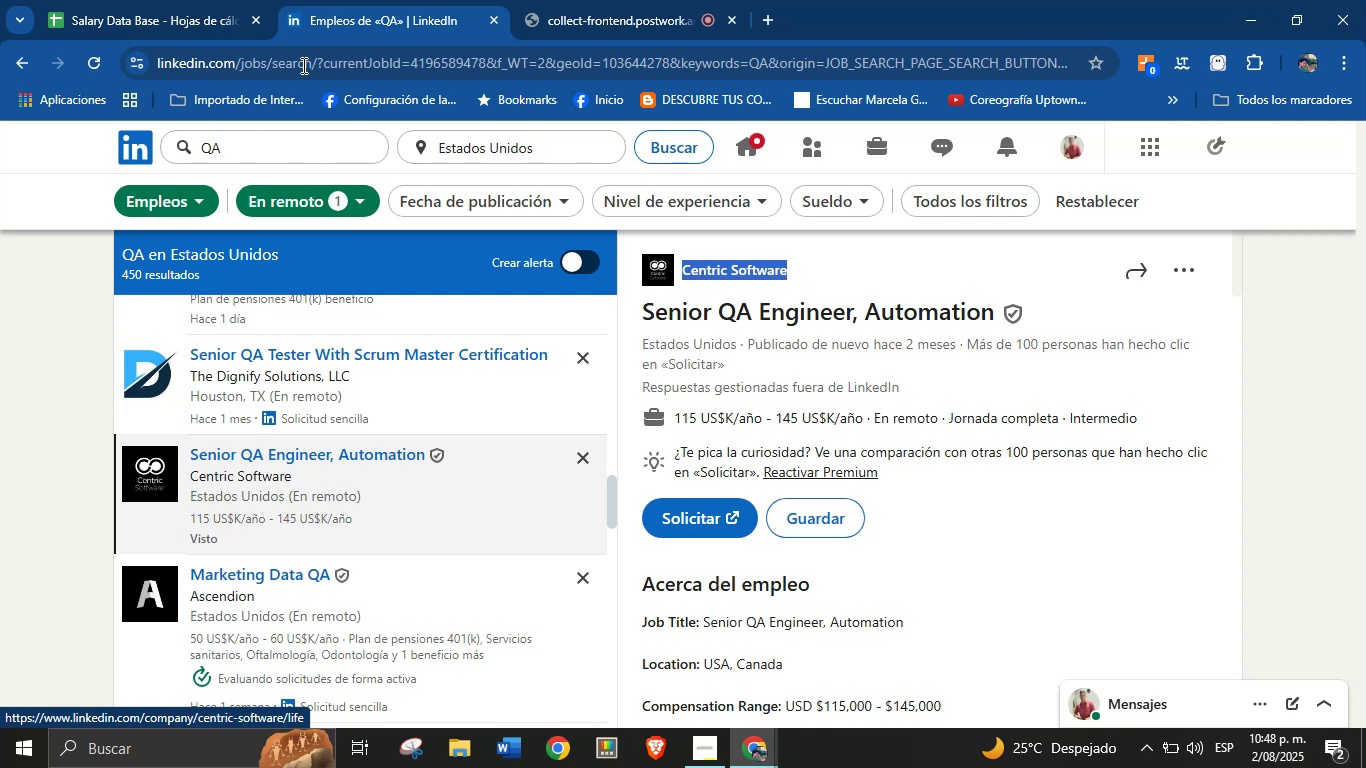 
left_click([217, 0])
 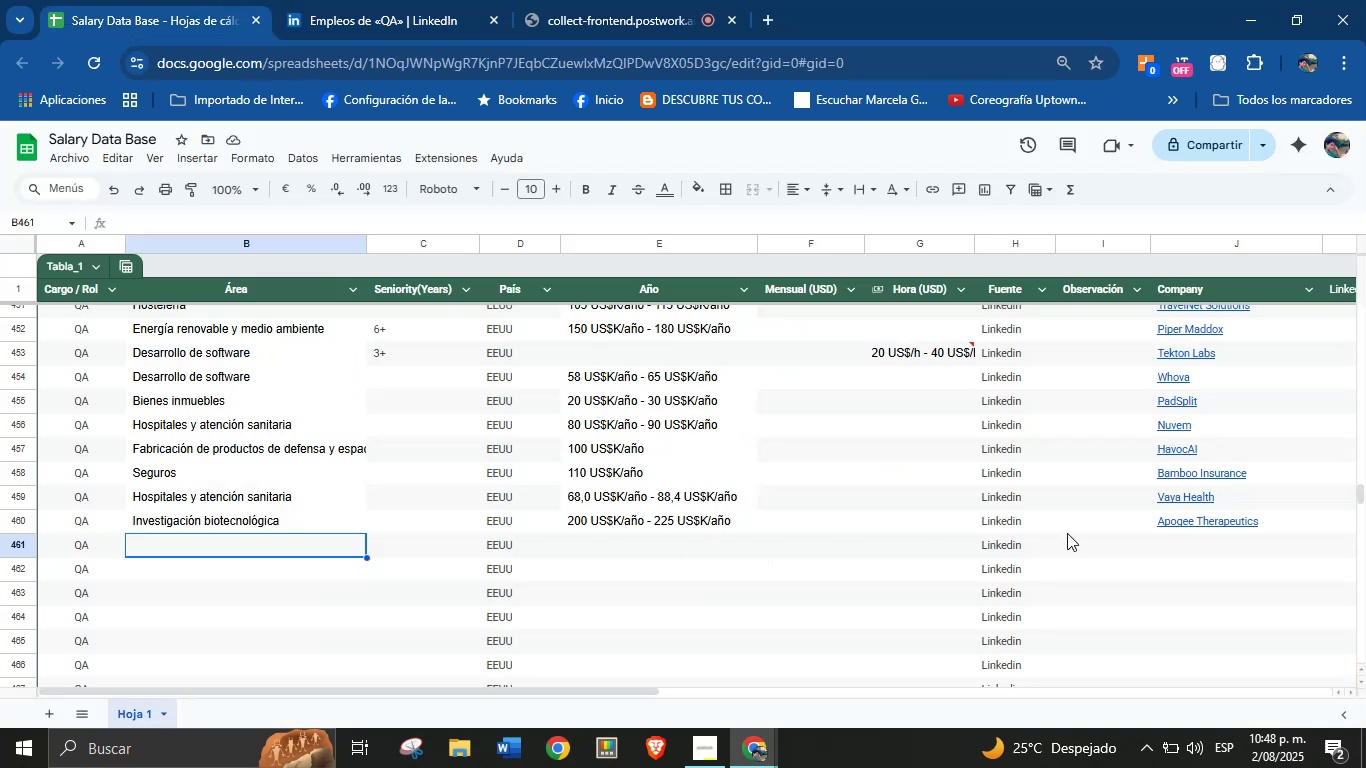 
left_click([1180, 547])
 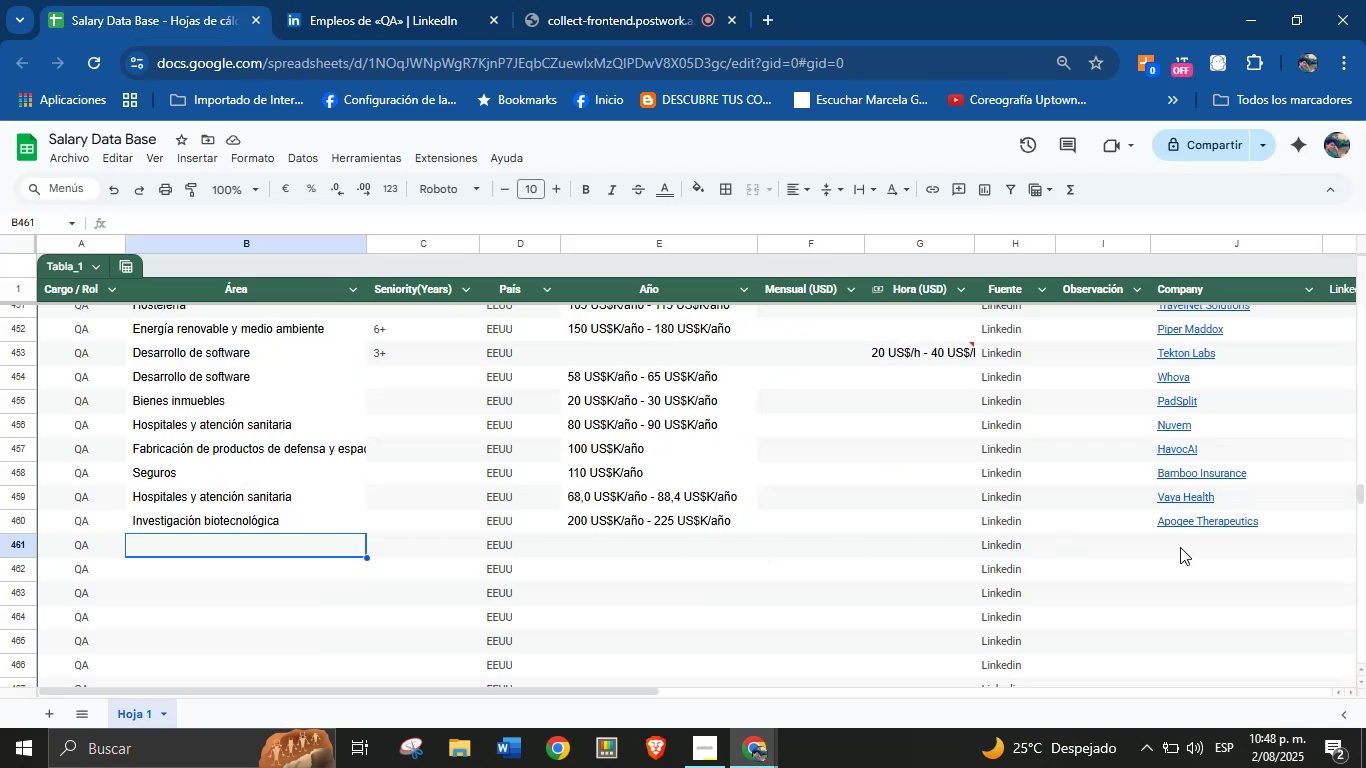 
key(Control+V)
 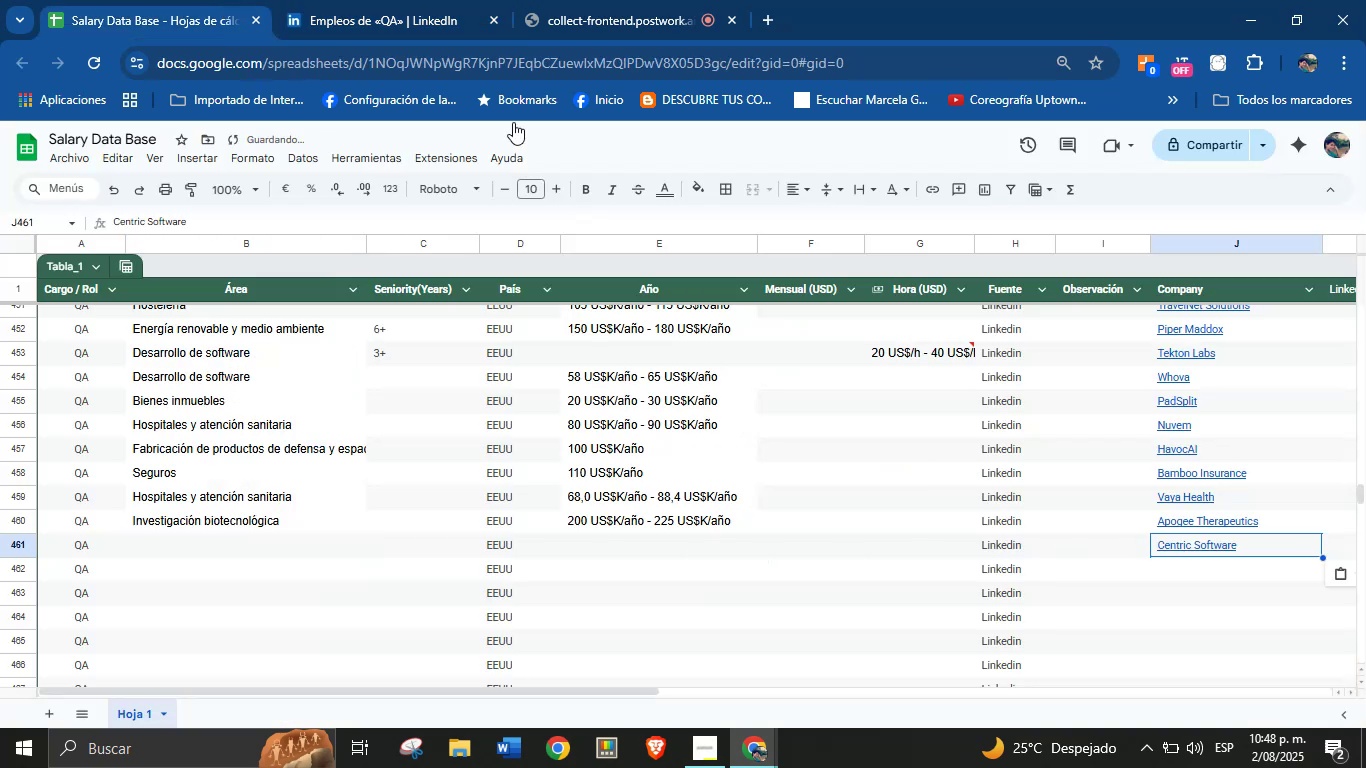 
left_click([365, 0])
 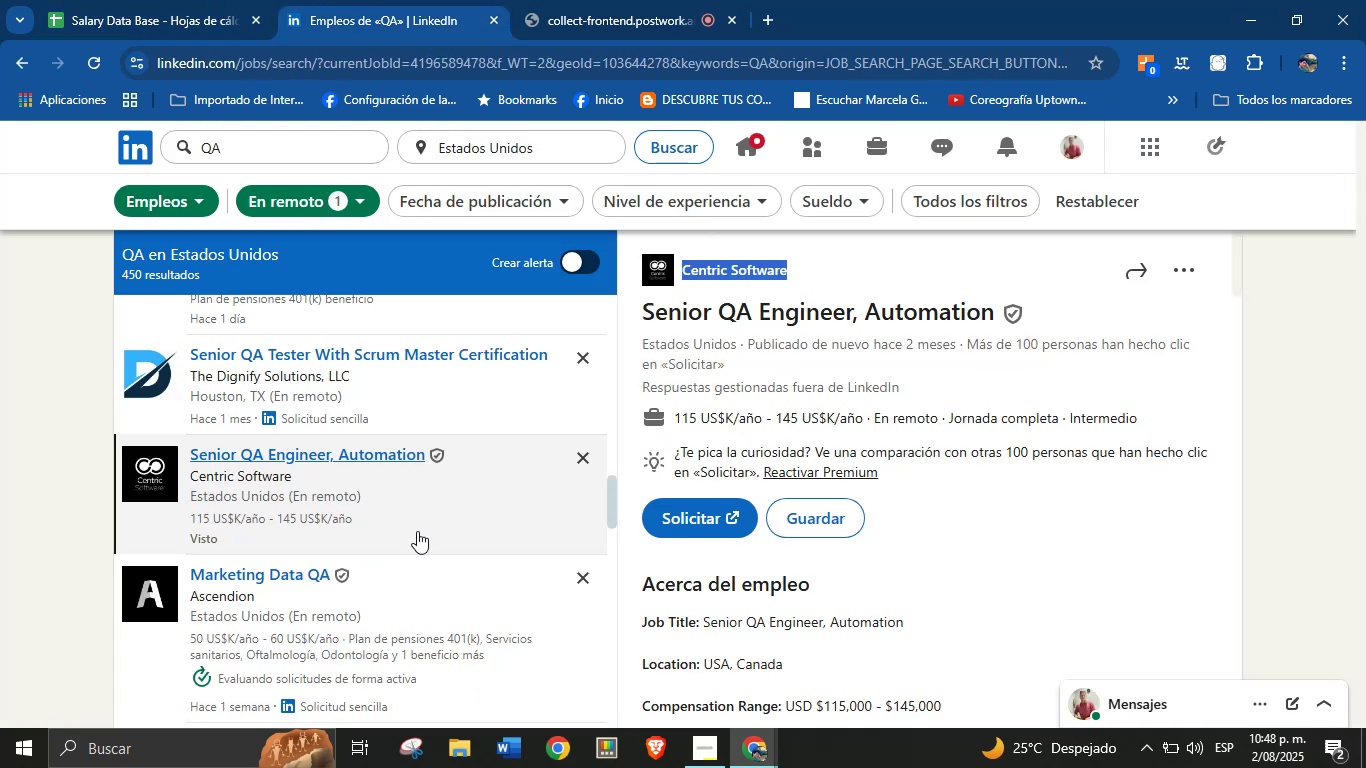 
scroll: coordinate [816, 495], scroll_direction: down, amount: 26.0
 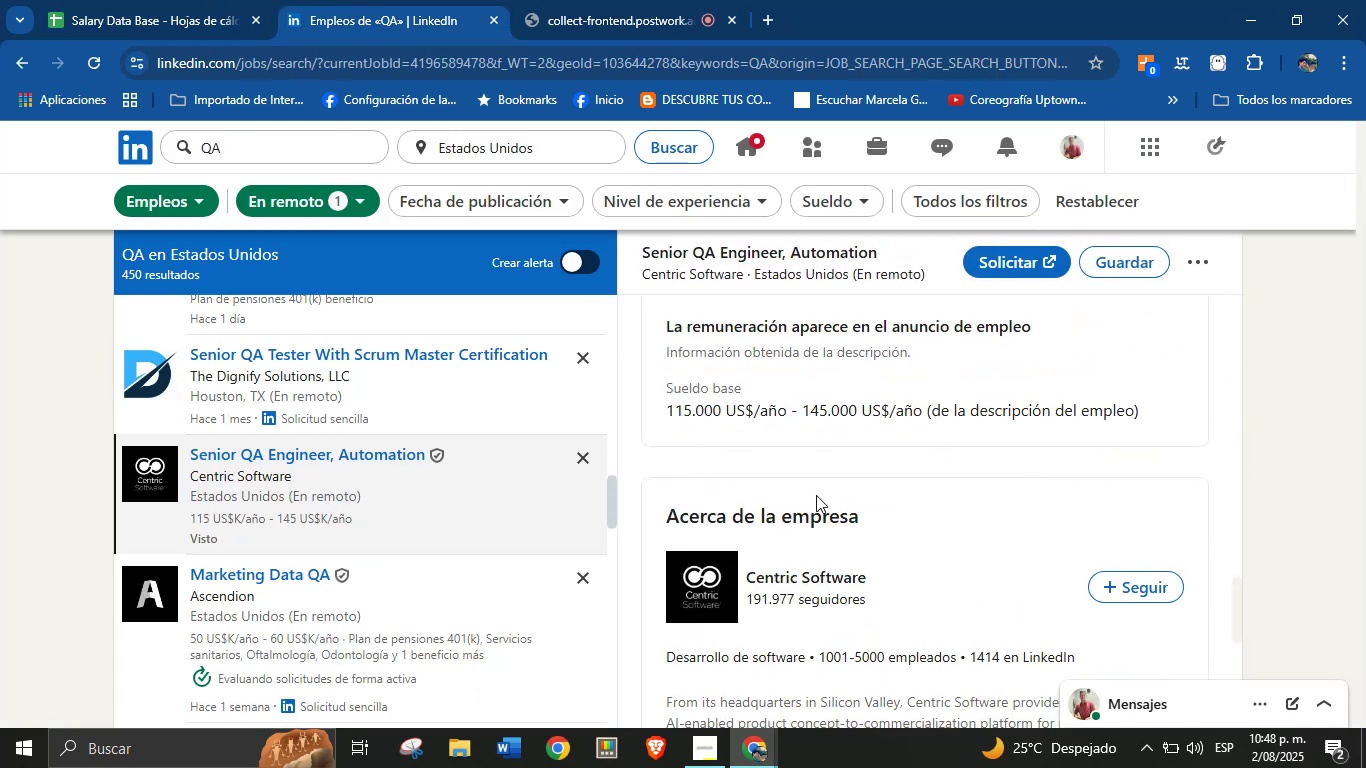 
wait(5.04)
 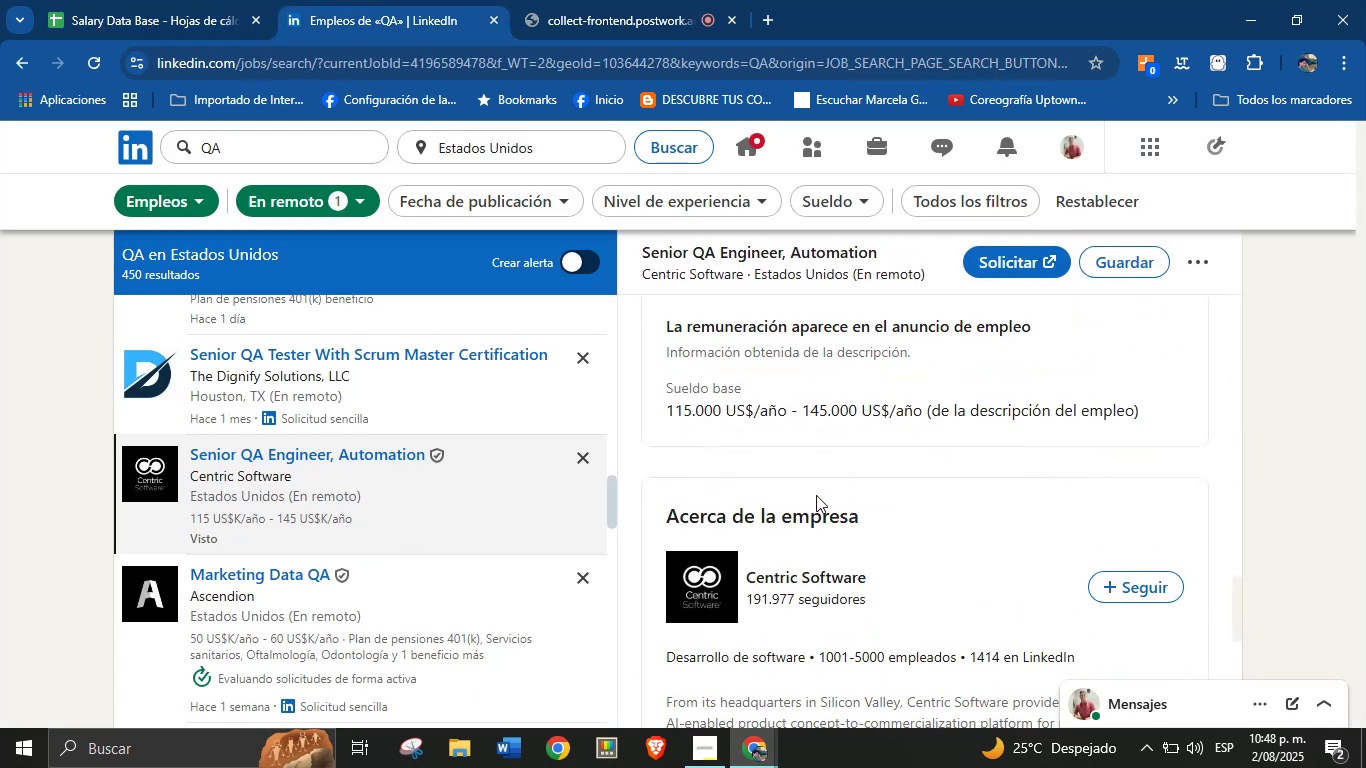 
scroll: coordinate [767, 450], scroll_direction: down, amount: 5.0
 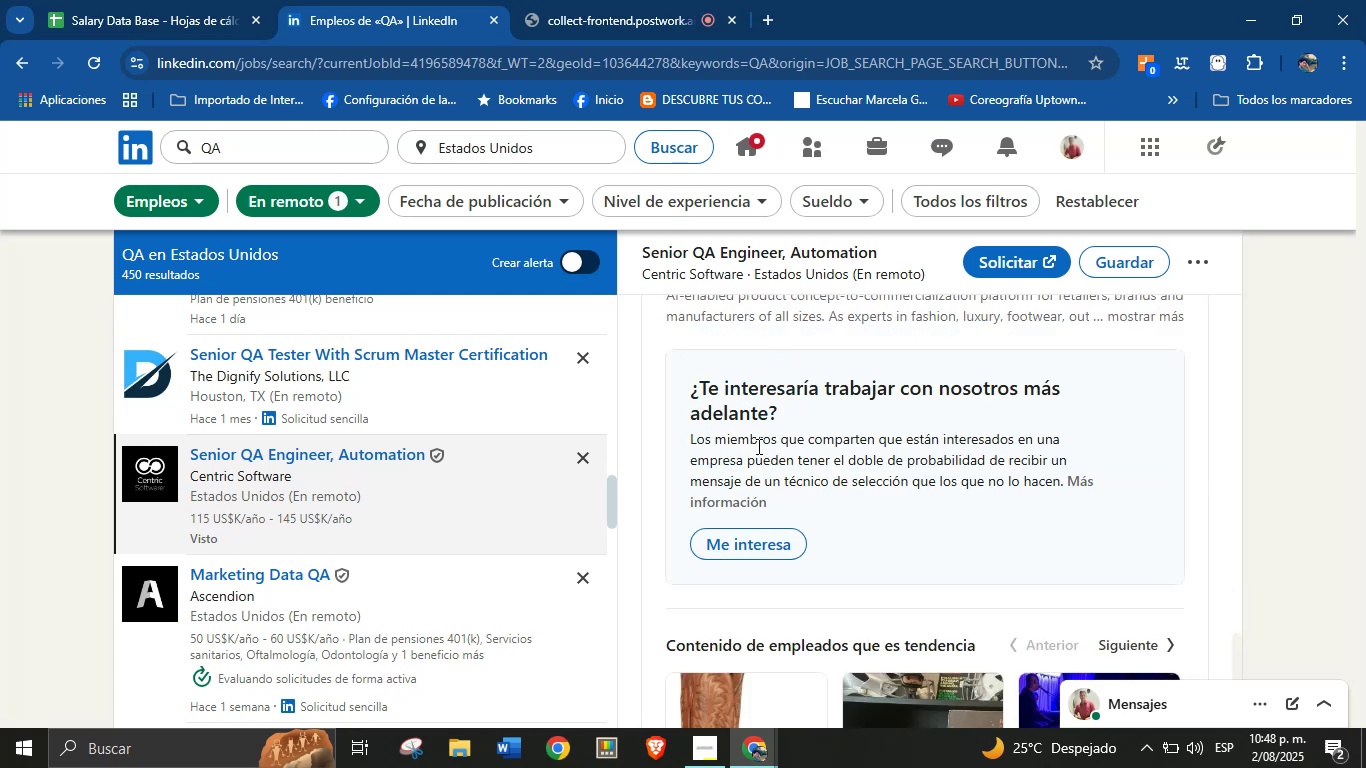 
scroll: coordinate [747, 443], scroll_direction: up, amount: 3.0
 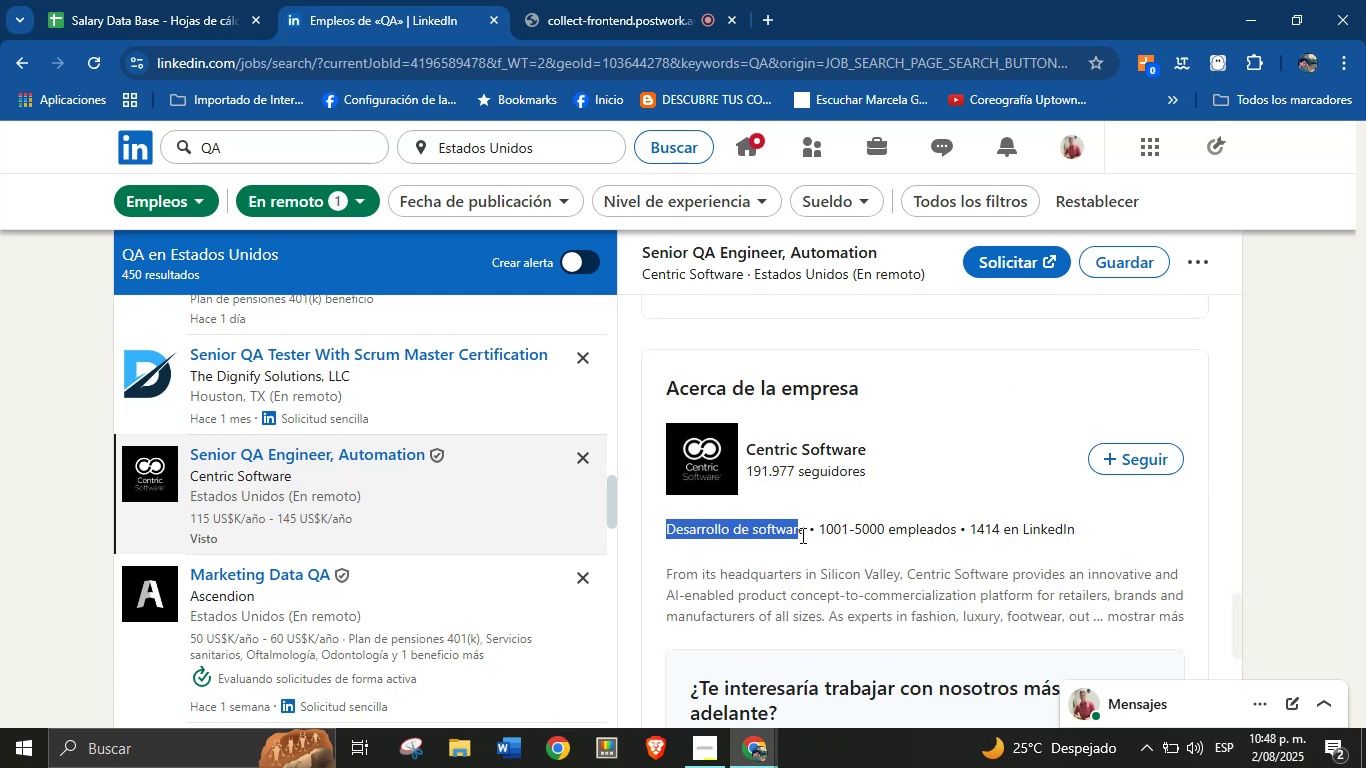 
key(Control+C)
 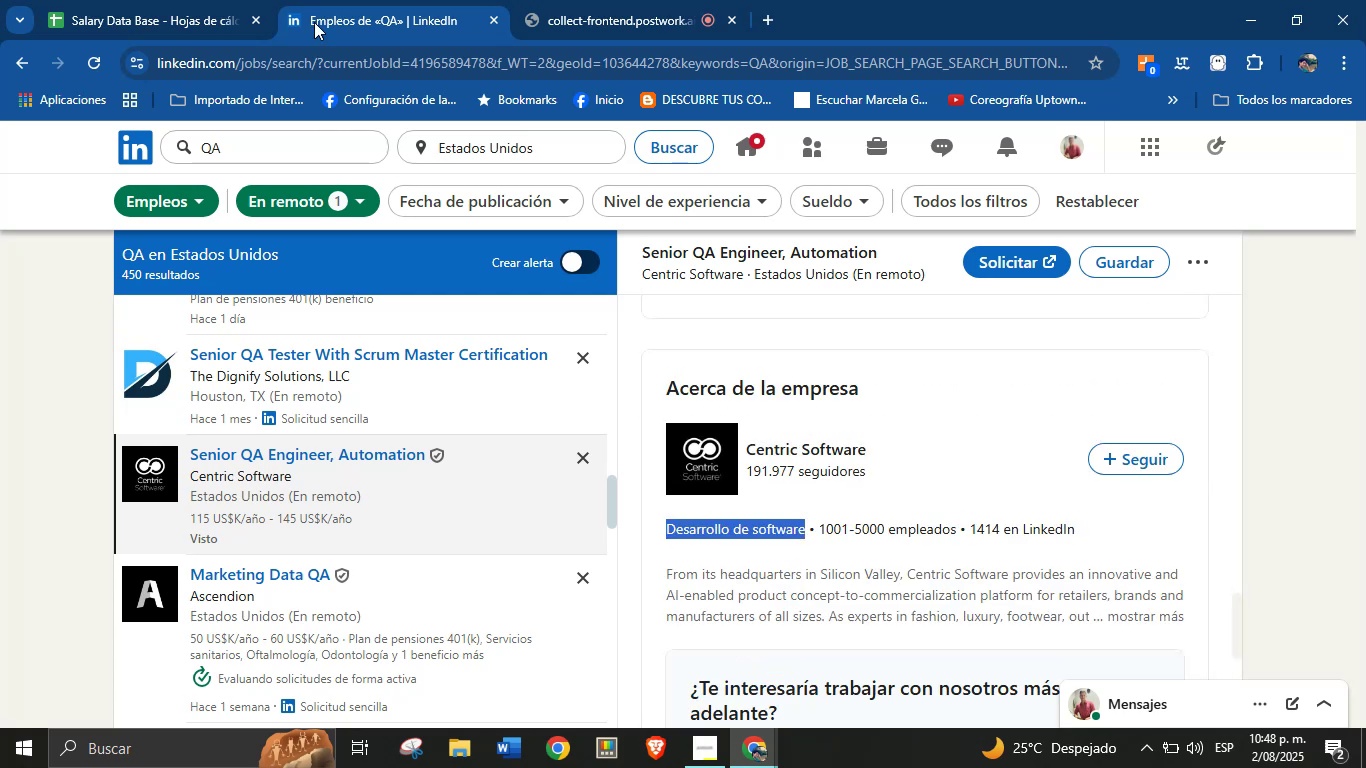 
left_click([211, 0])
 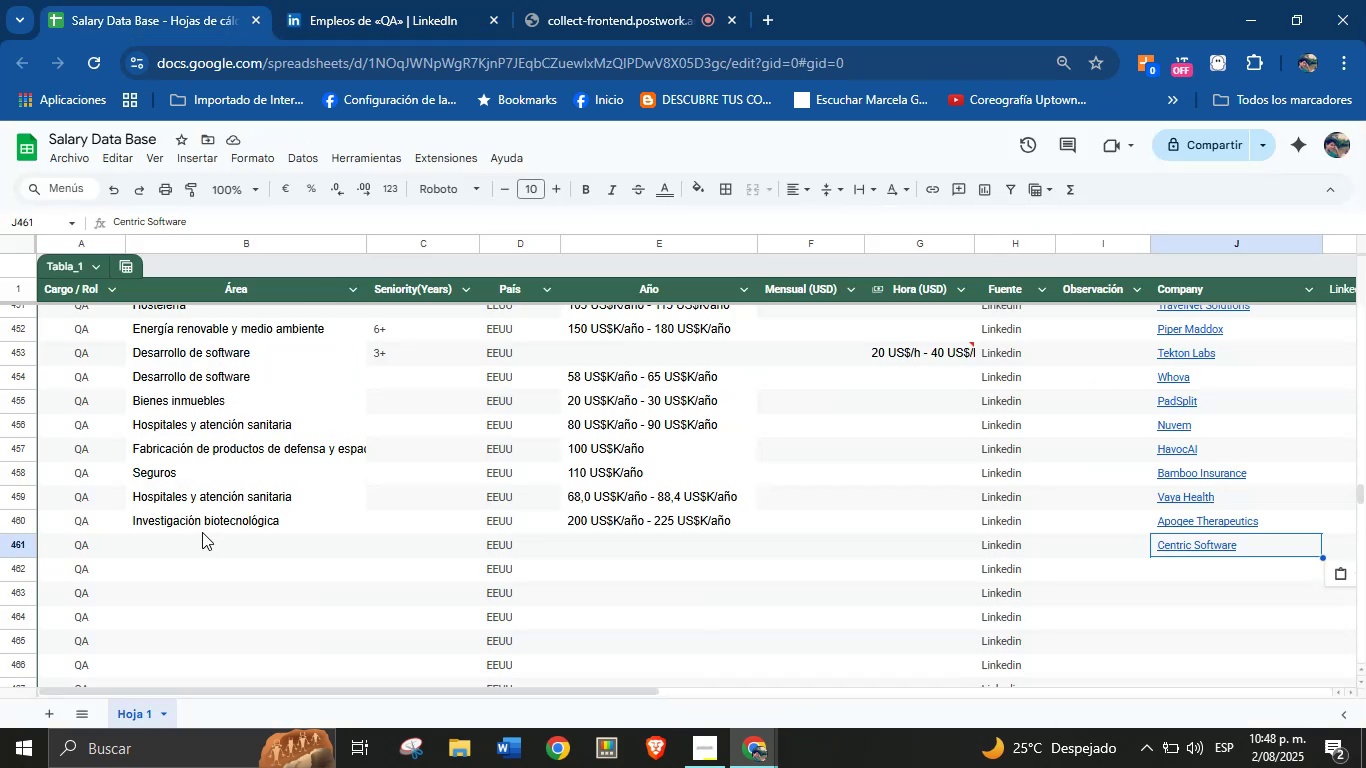 
hold_key(key=ControlLeft, duration=0.49)
 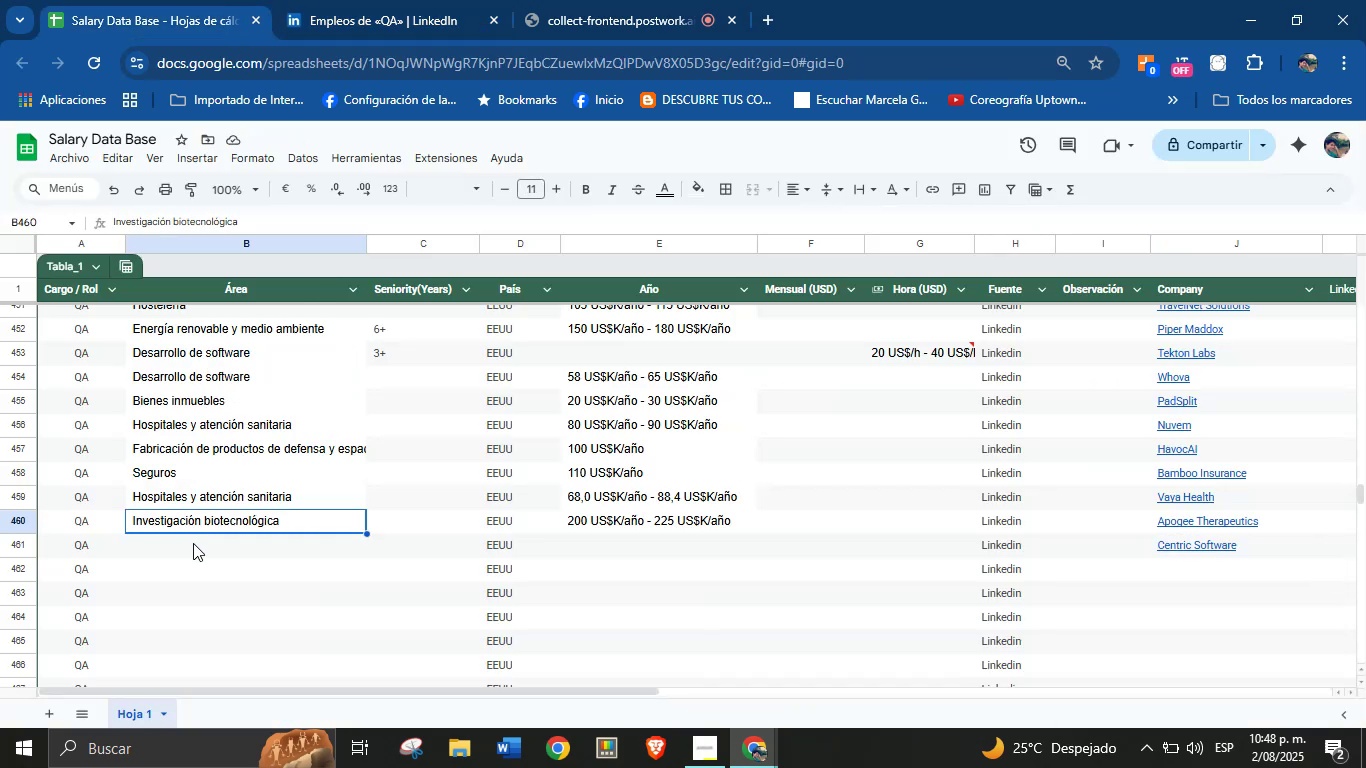 
left_click([193, 543])
 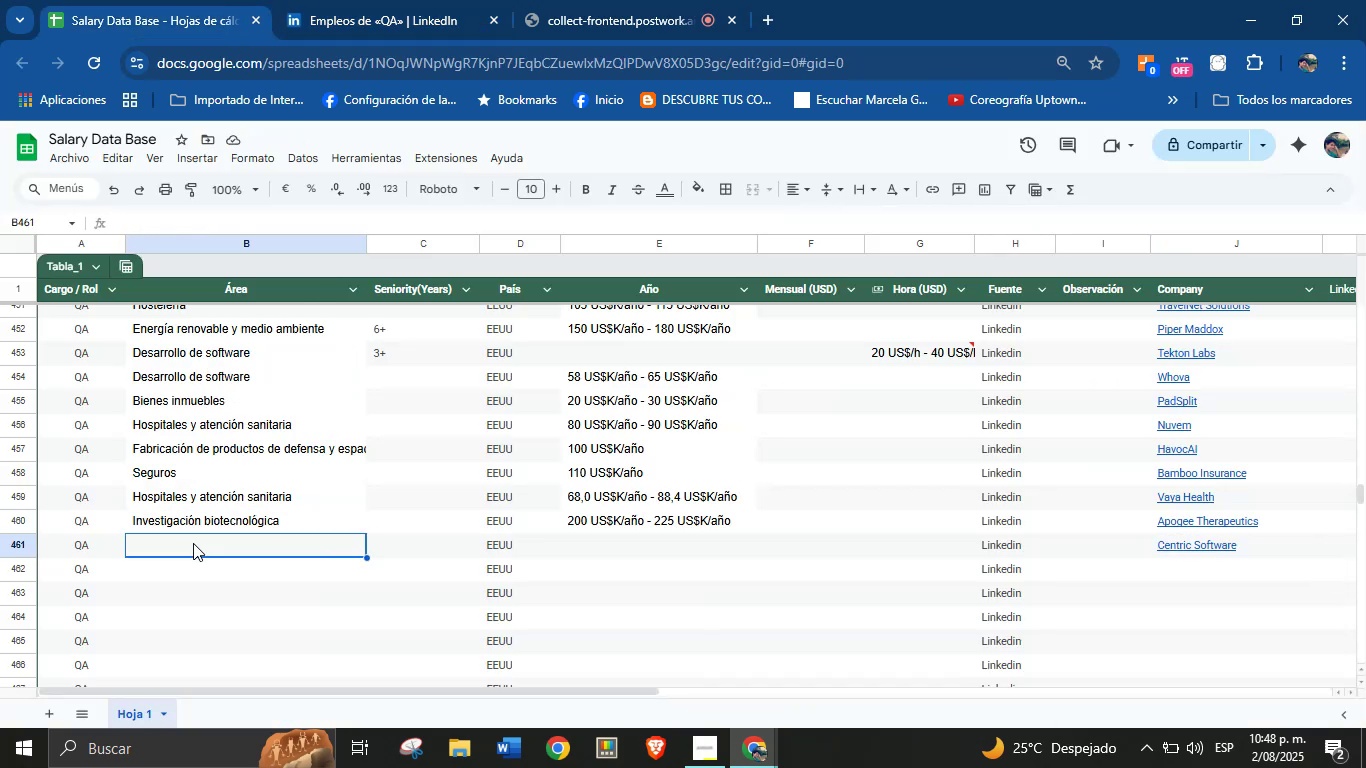 
key(Control+V)
 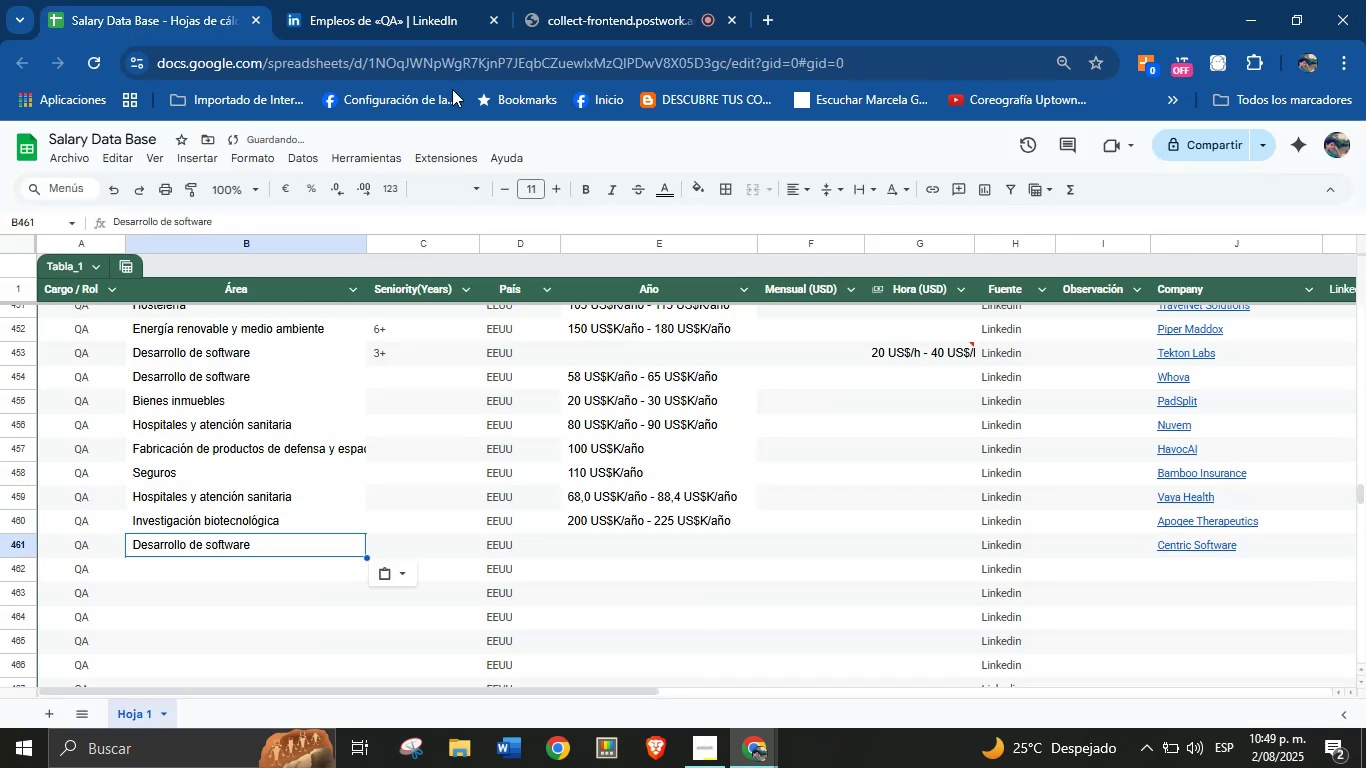 
left_click([337, 0])
 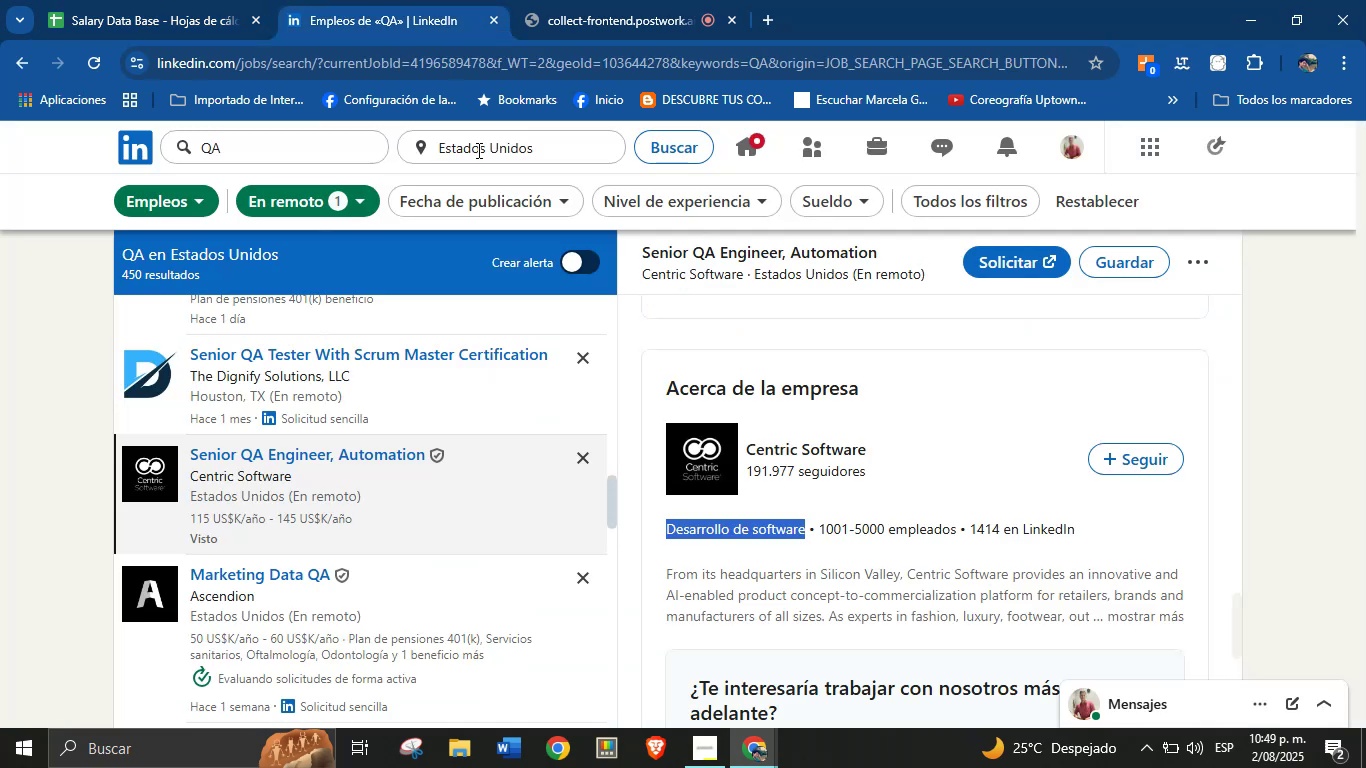 
scroll: coordinate [741, 462], scroll_direction: up, amount: 28.0
 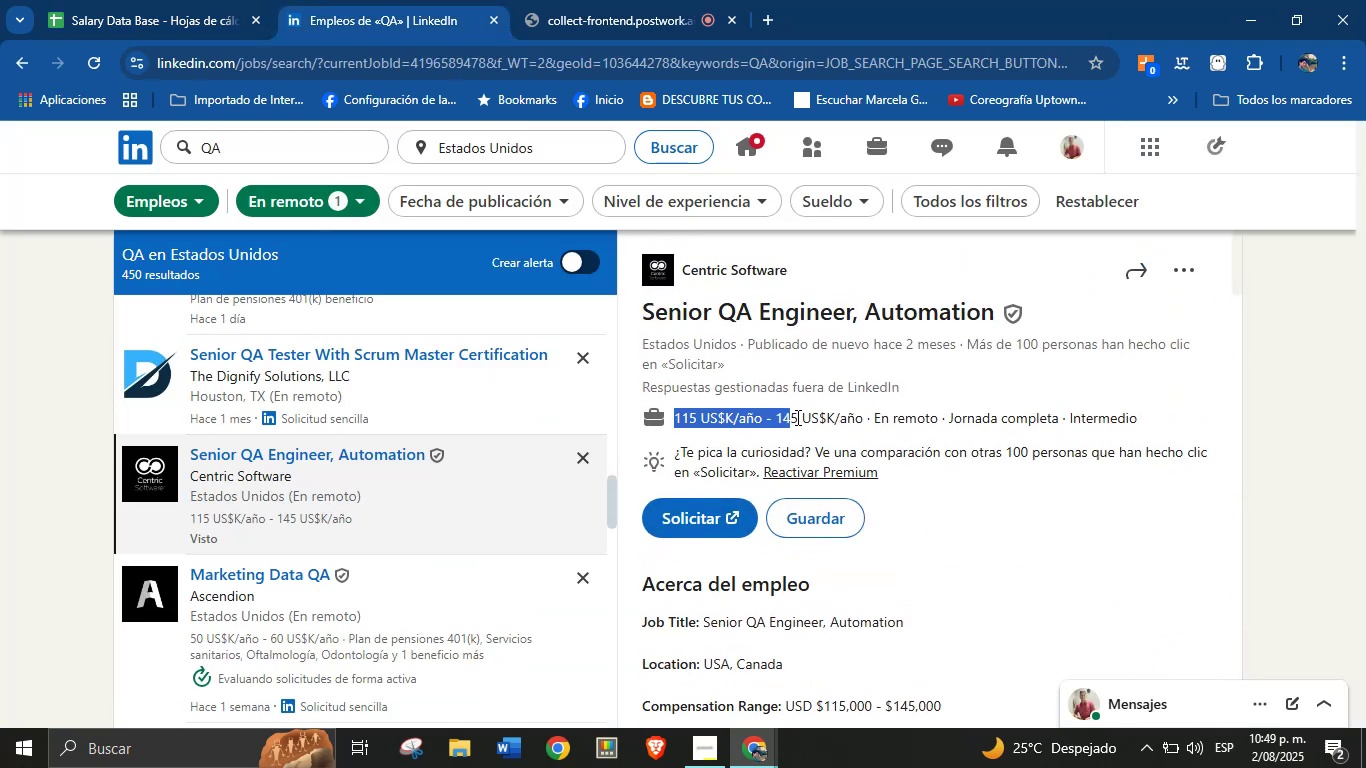 
key(Control+C)
 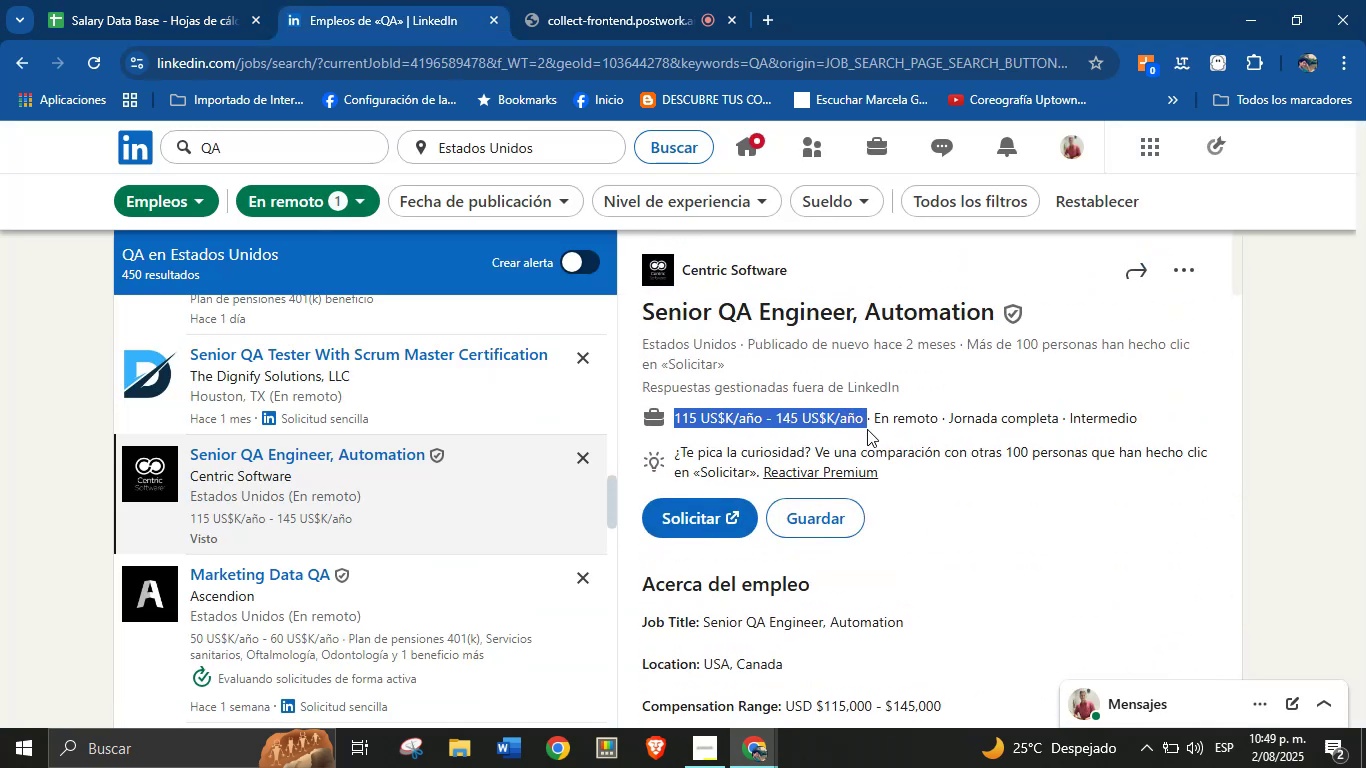 
scroll: coordinate [858, 539], scroll_direction: down, amount: 12.0
 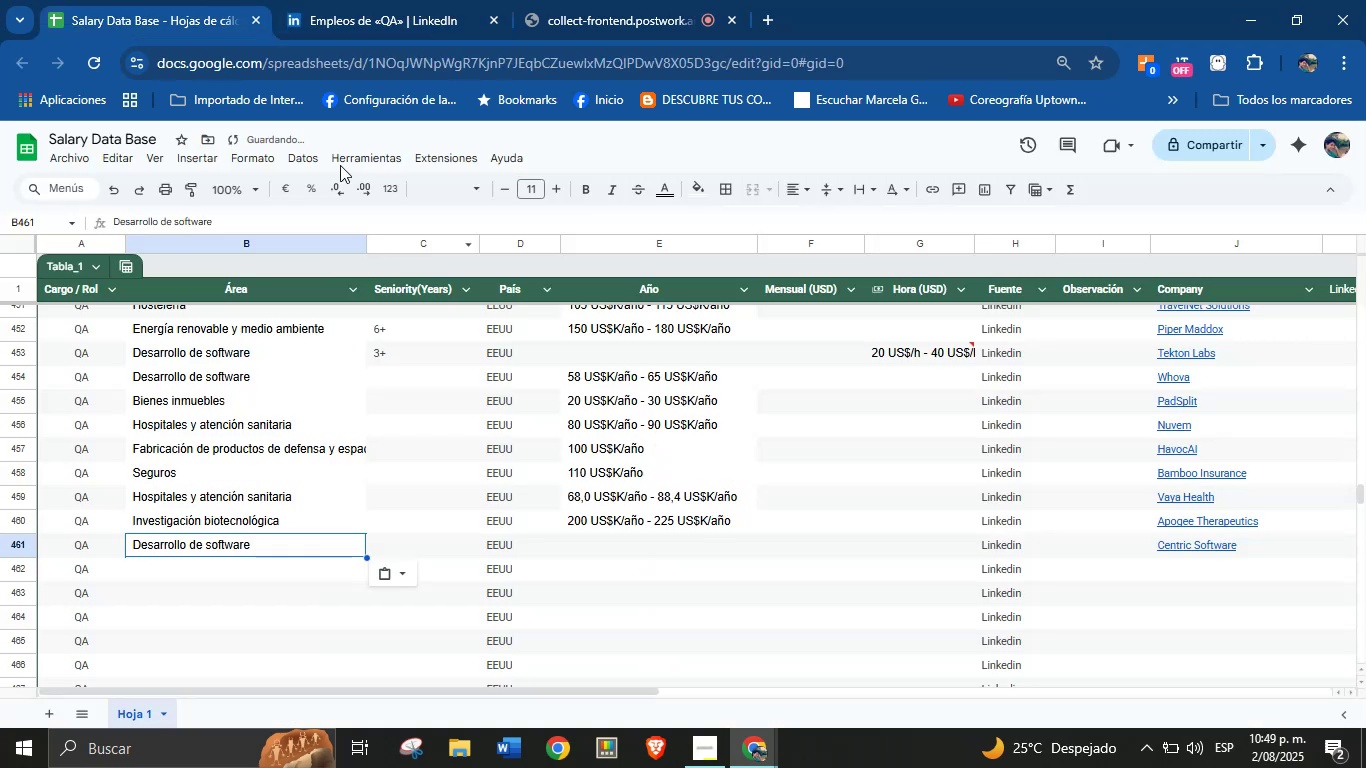 
left_click([585, 552])
 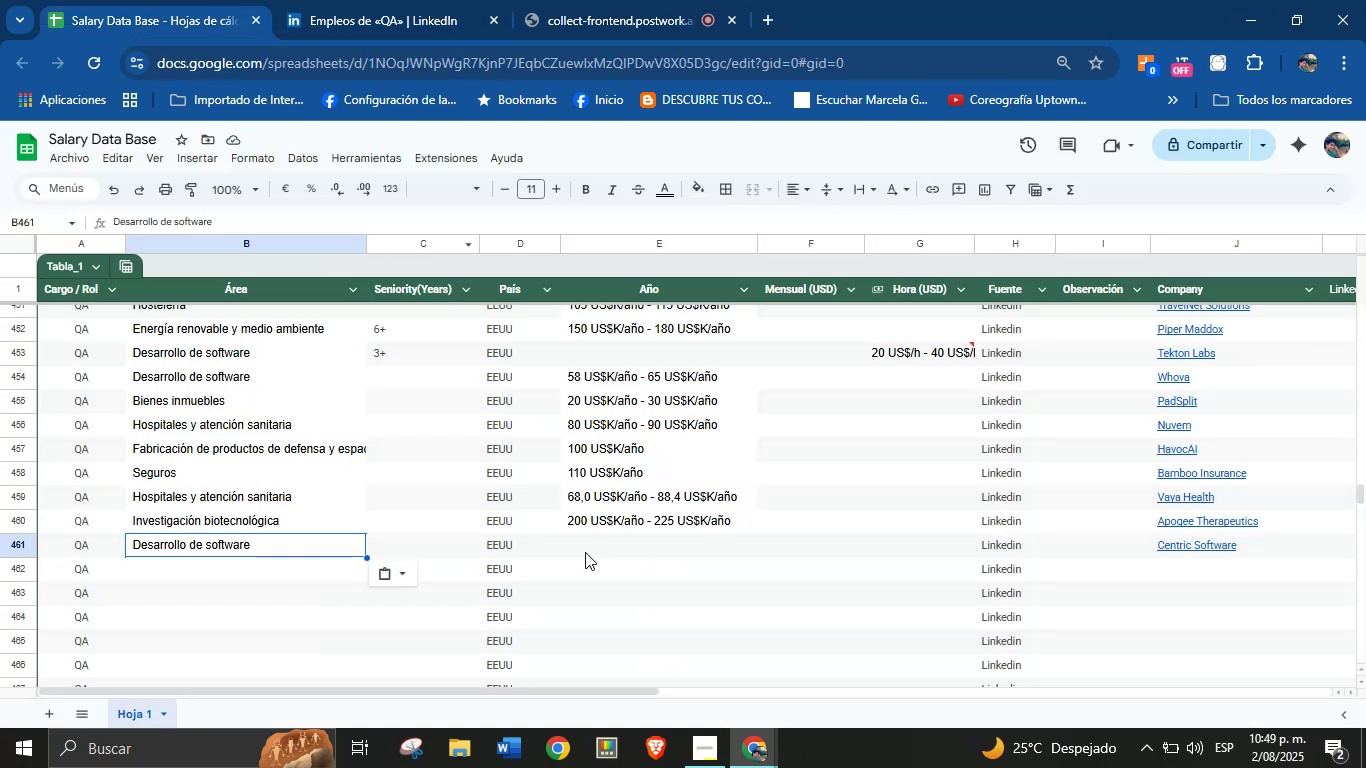 
key(Control+V)
 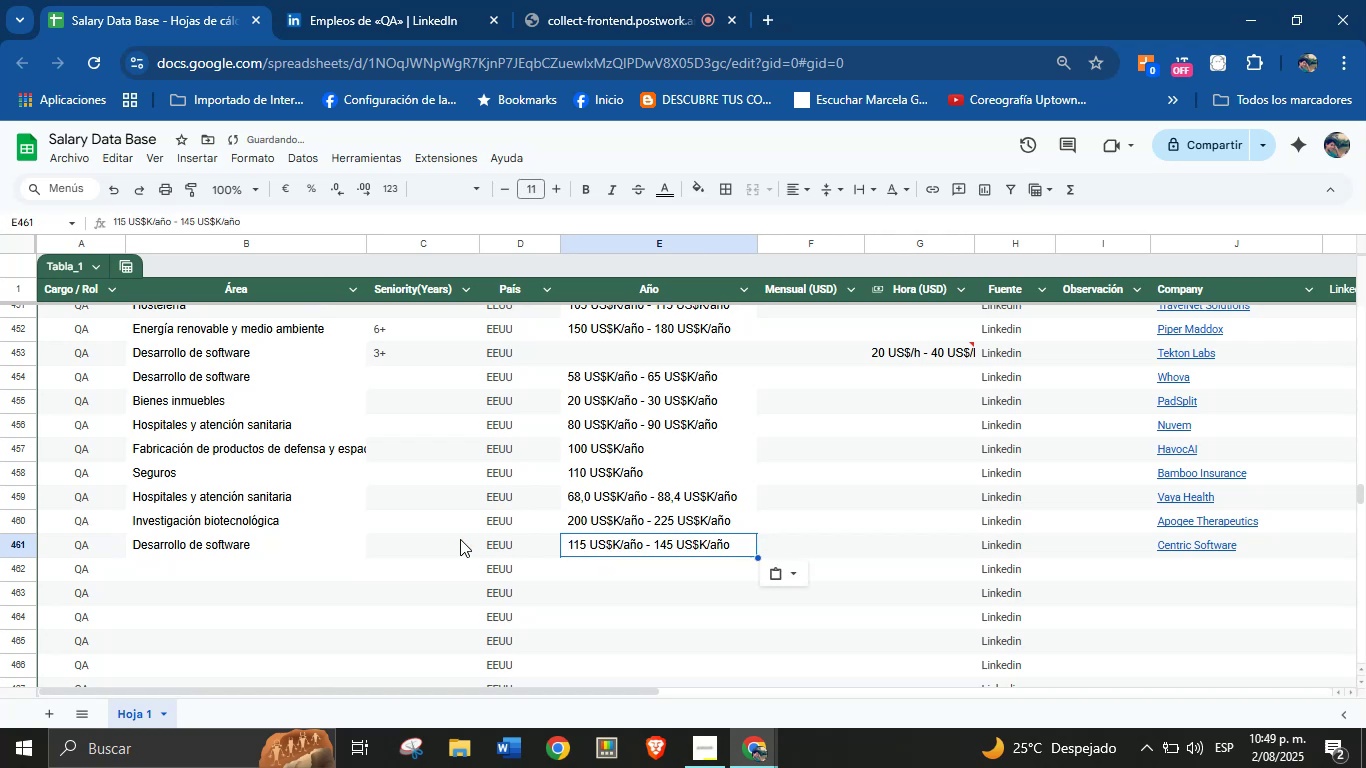 
left_click([460, 539])
 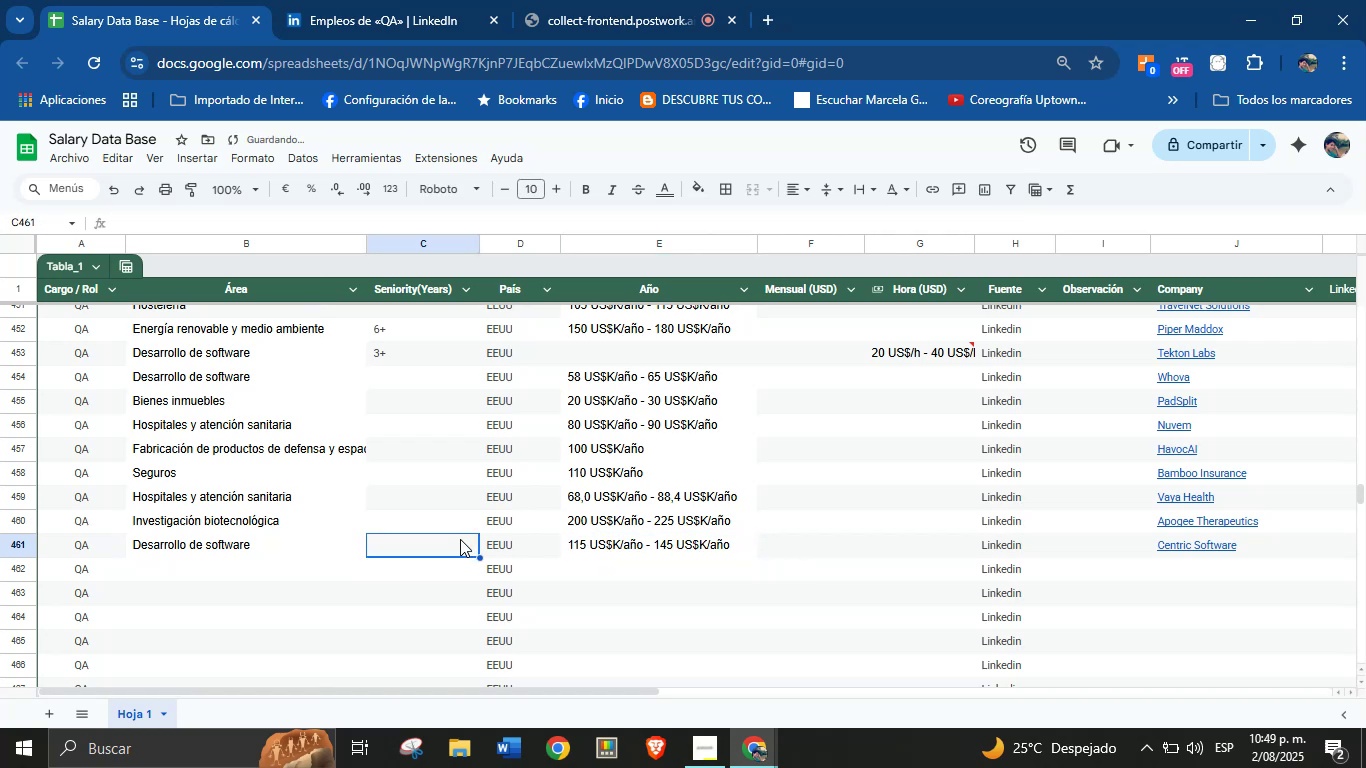 
key(8)
 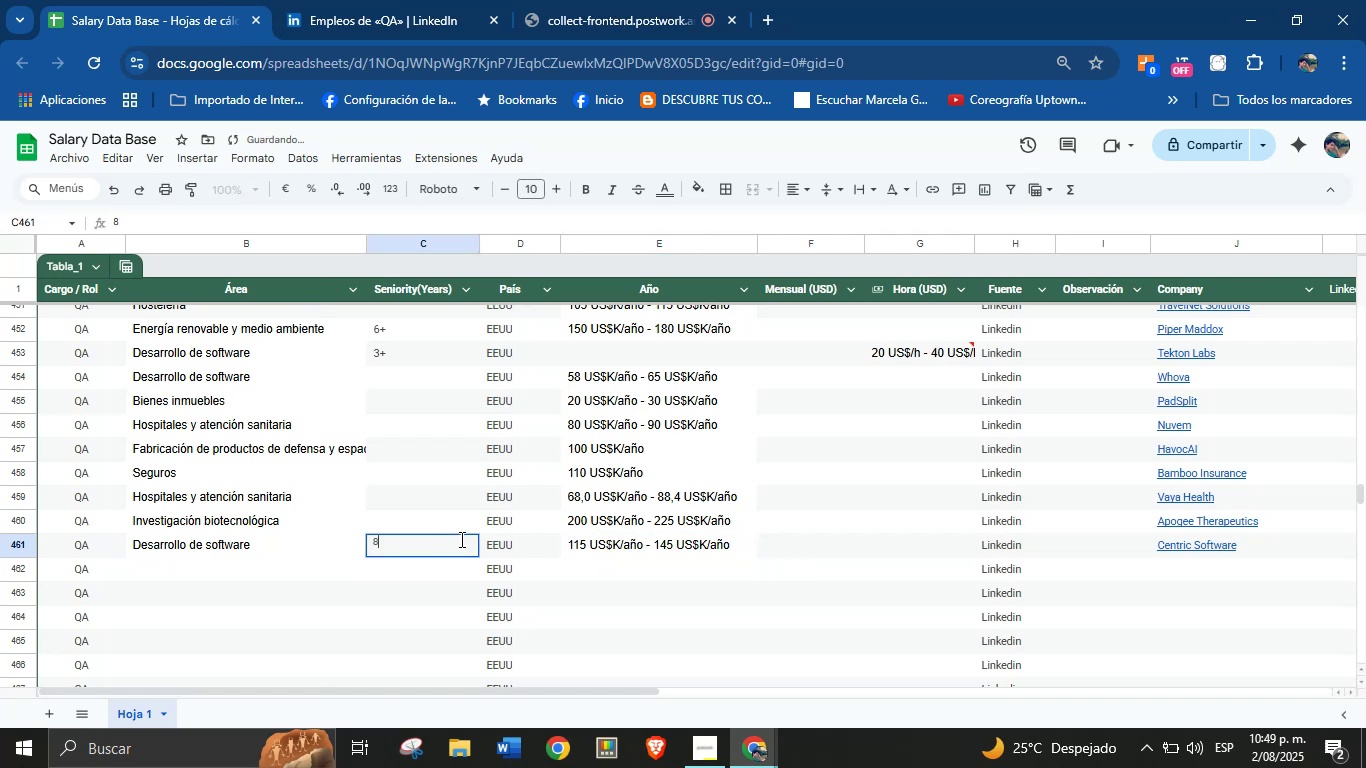 
key(Equal)
 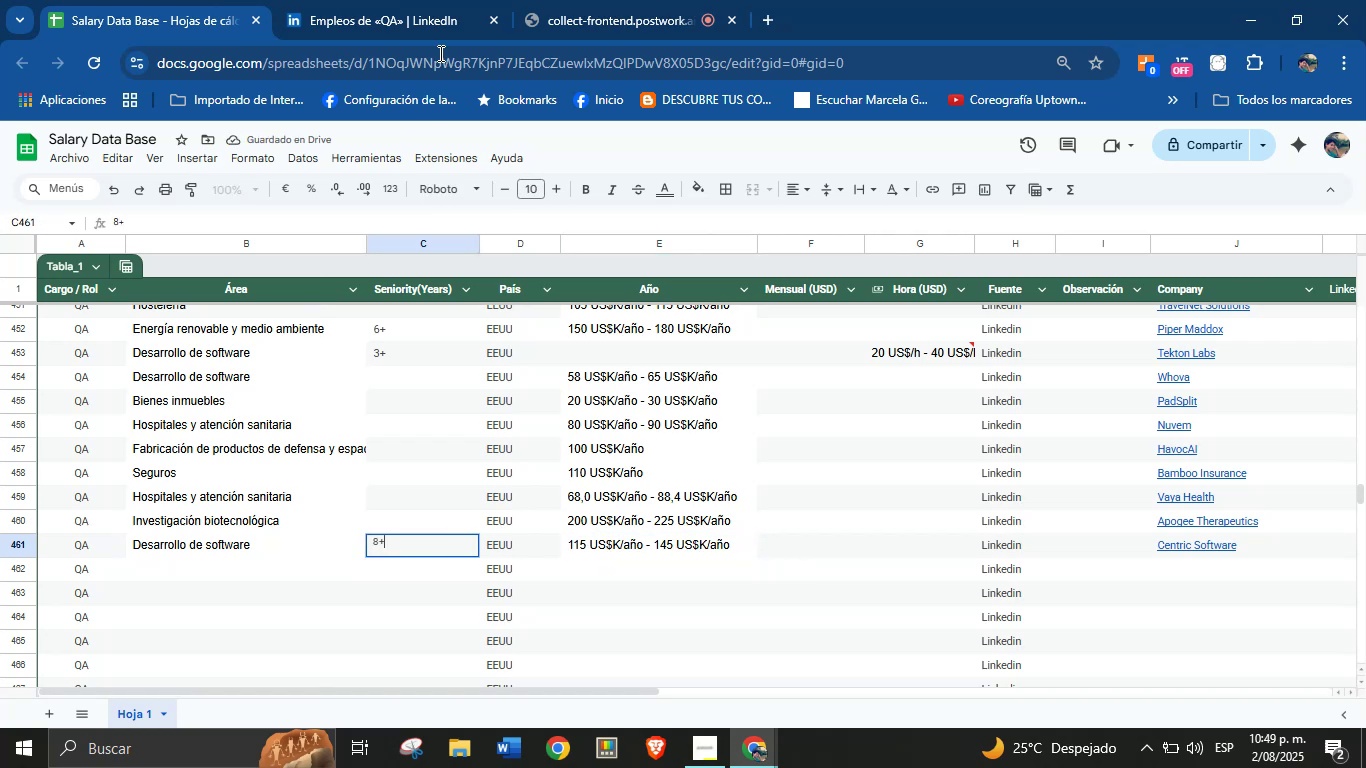 
left_click([393, 0])
 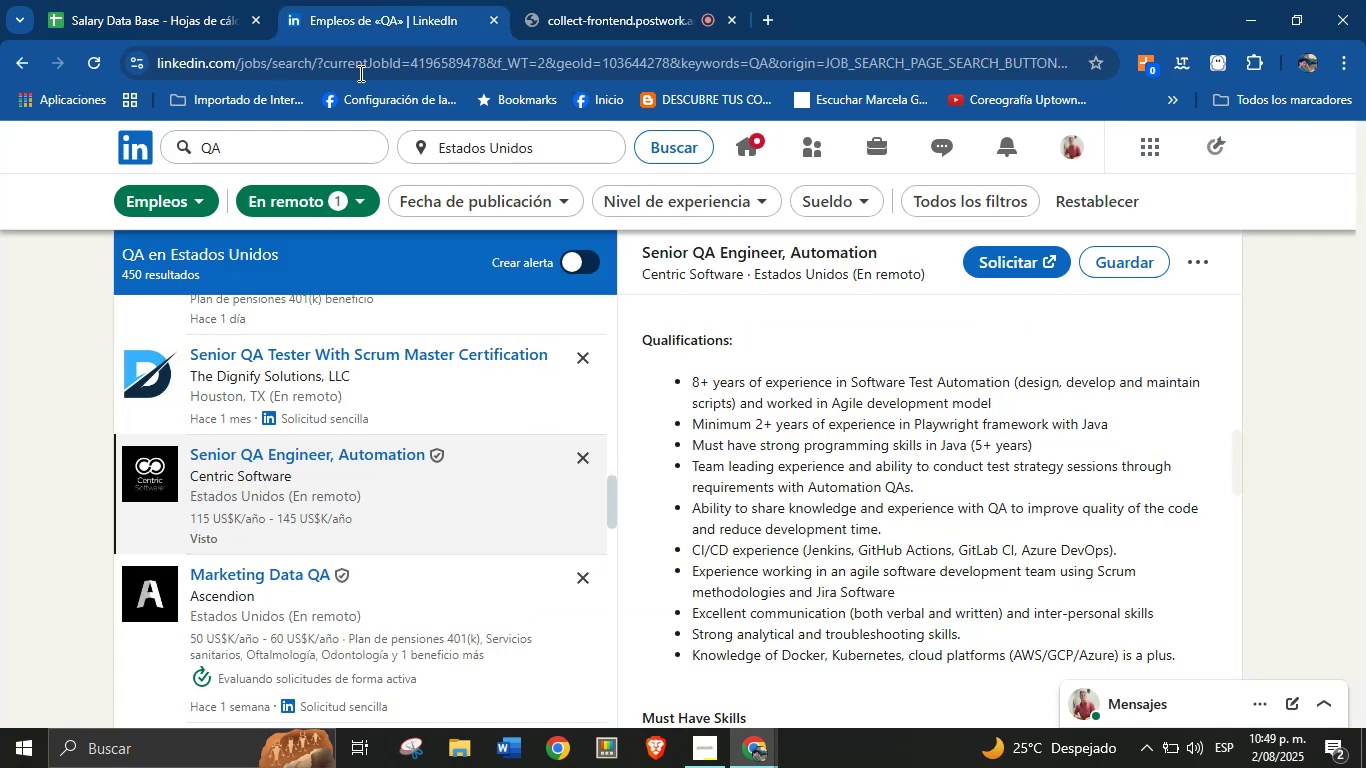 
left_click([229, 0])
 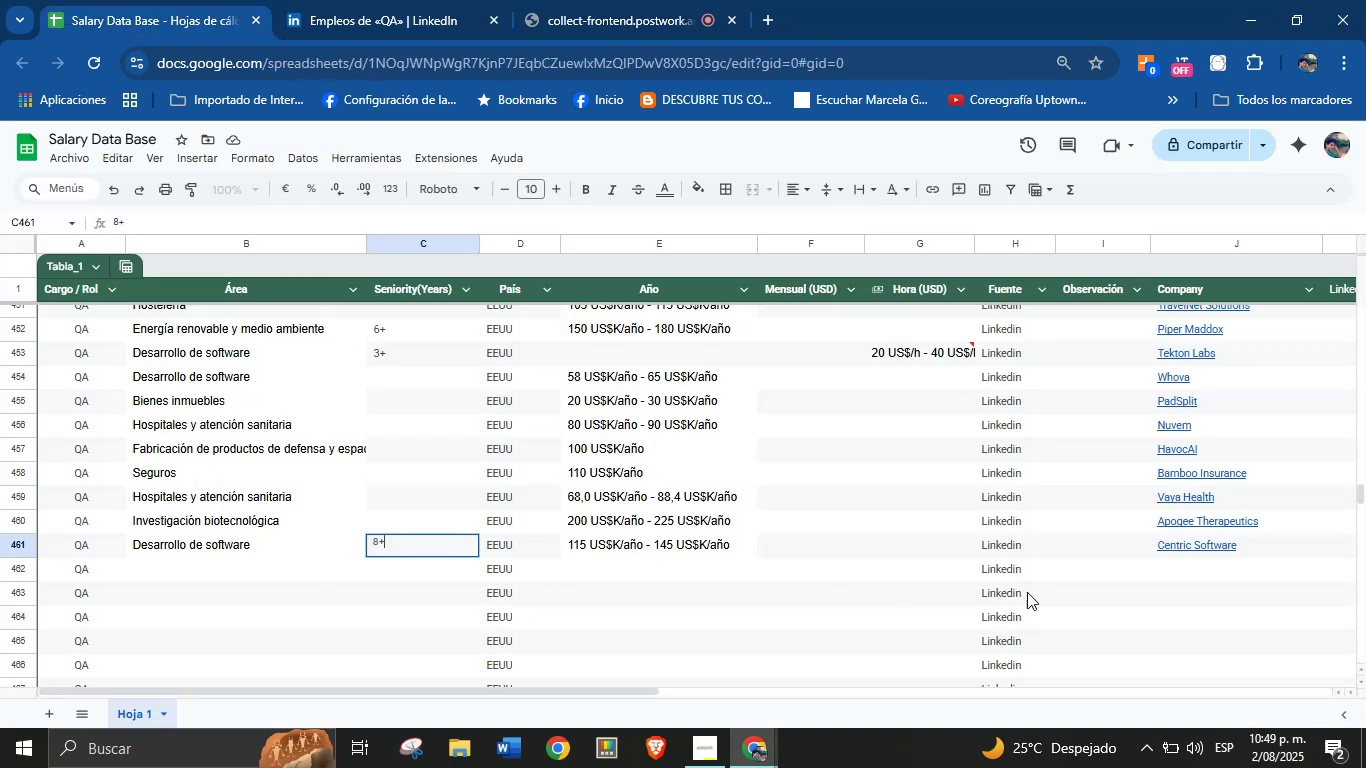 
left_click([1170, 568])
 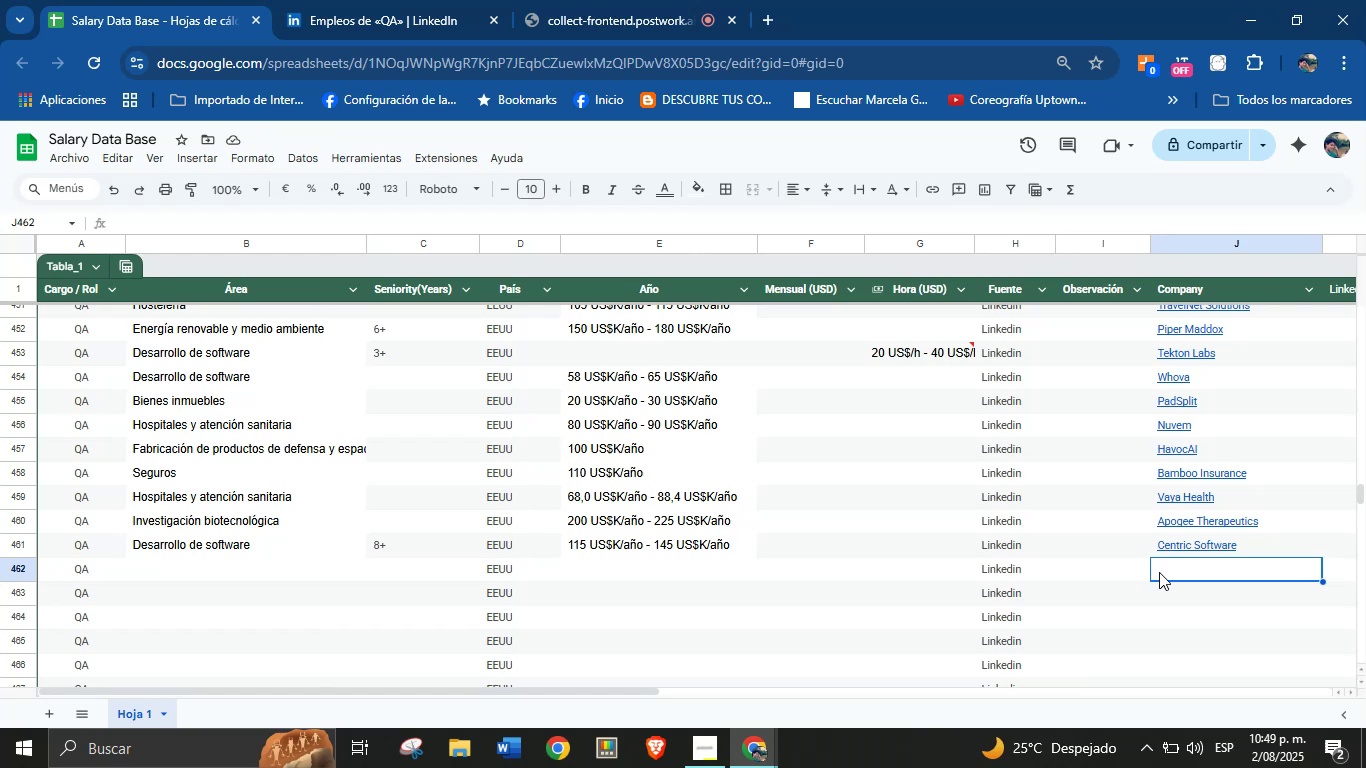 
wait(13.84)
 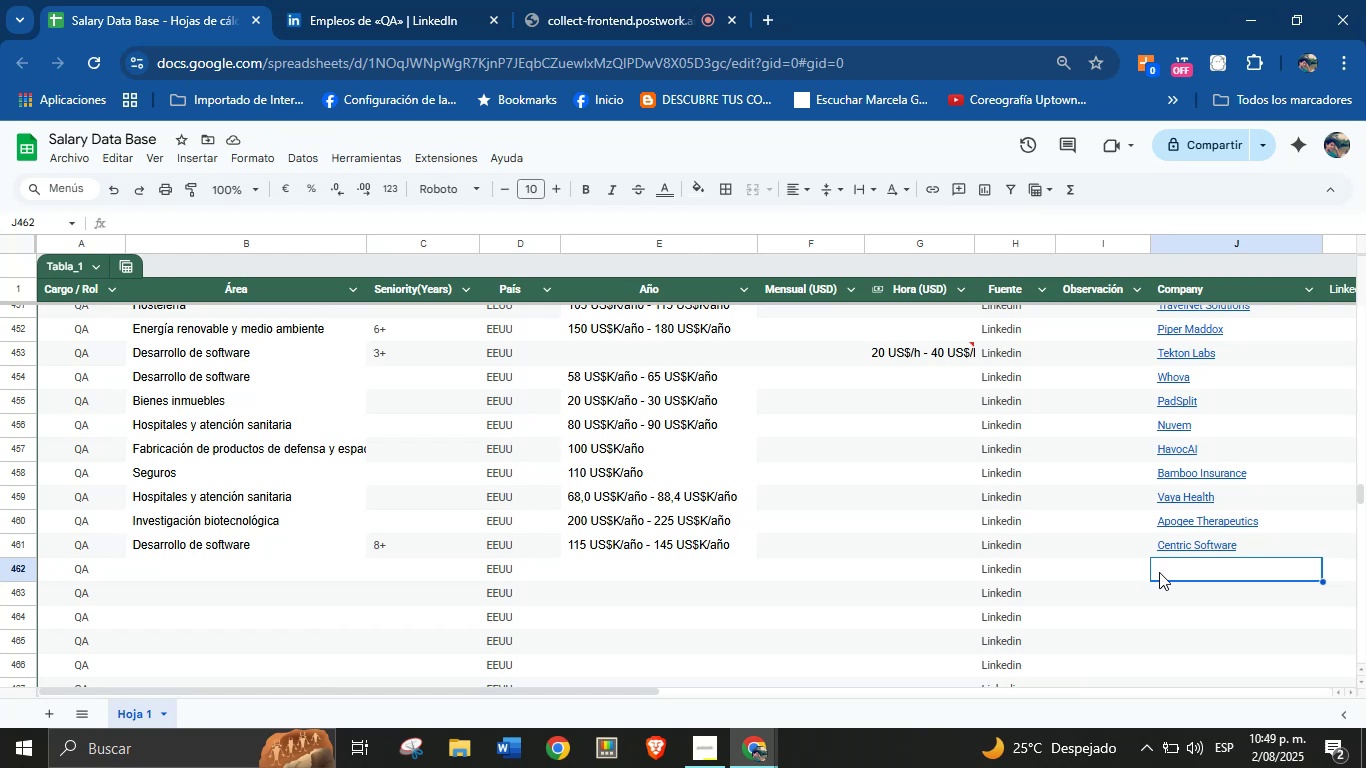 
left_click([299, 587])
 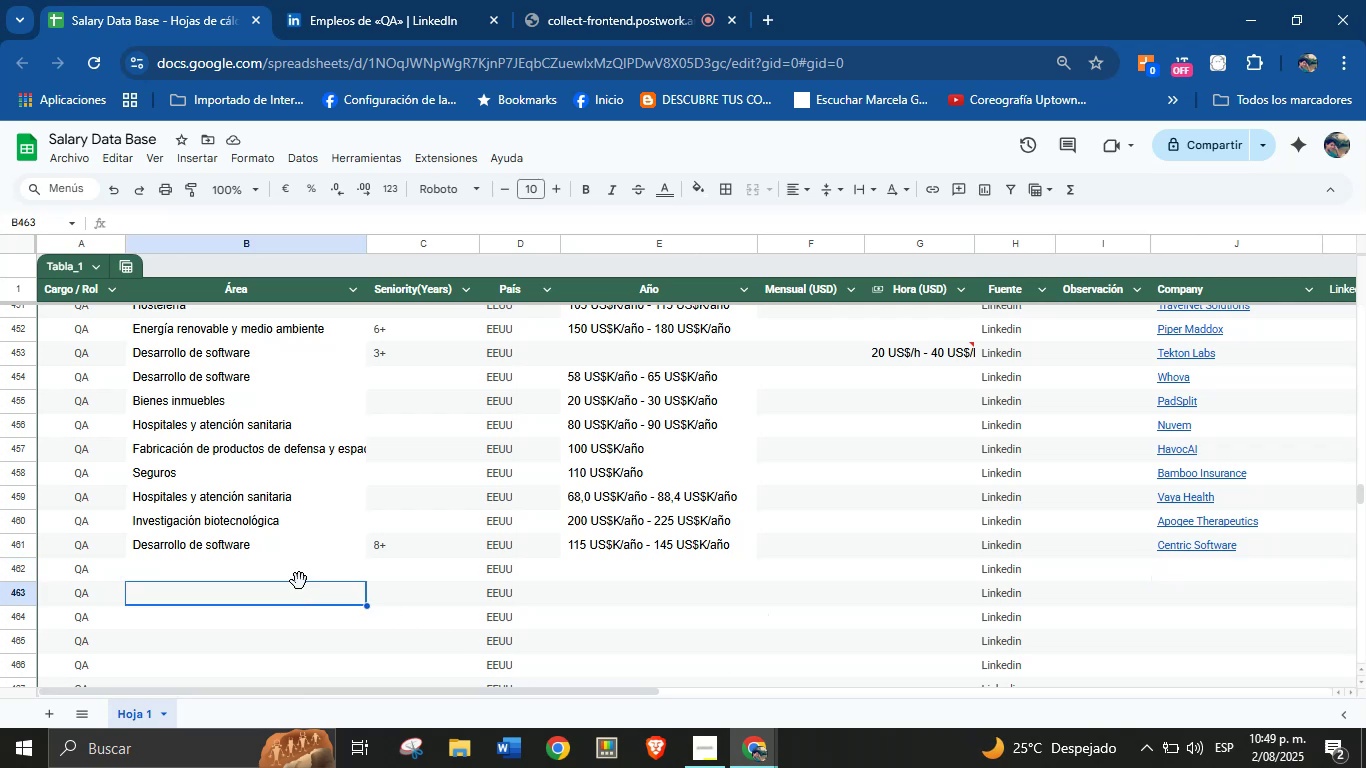 
left_click([299, 581])
 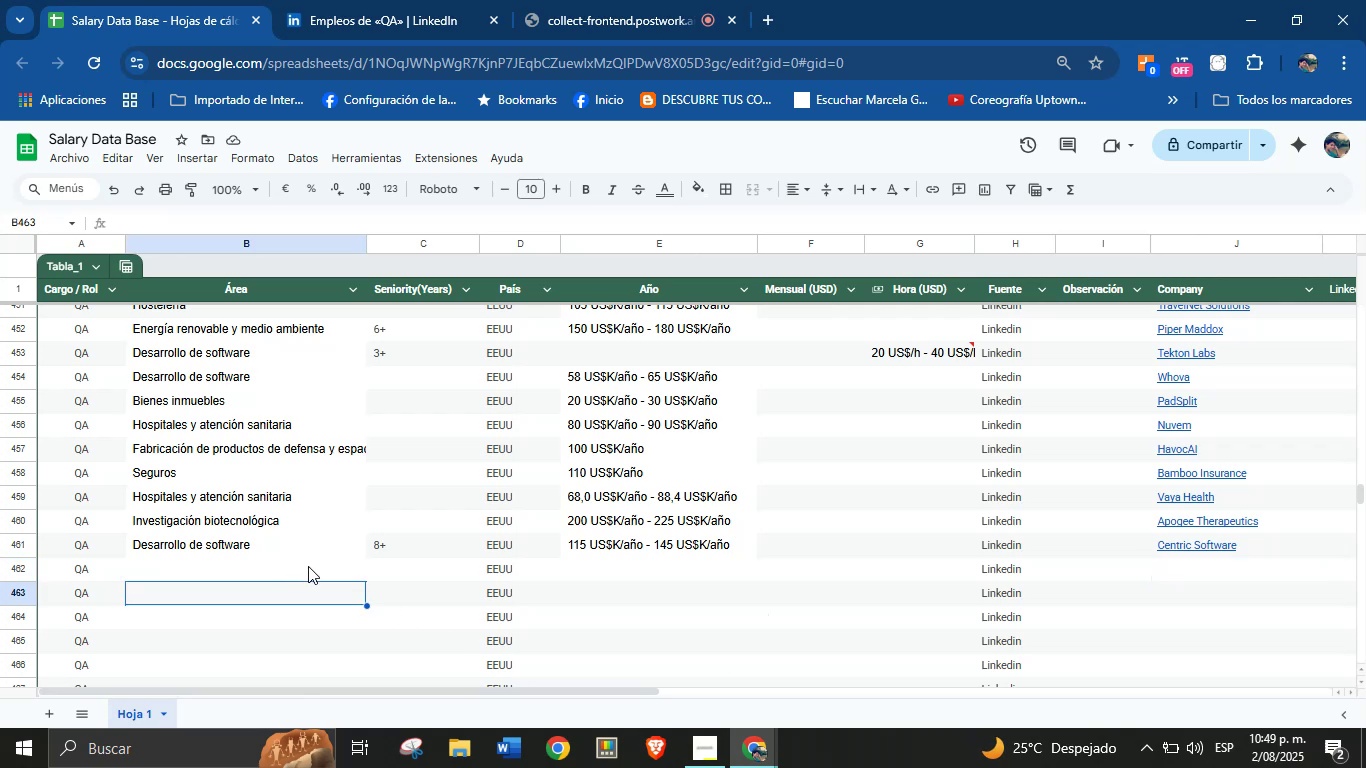 
left_click([308, 566])
 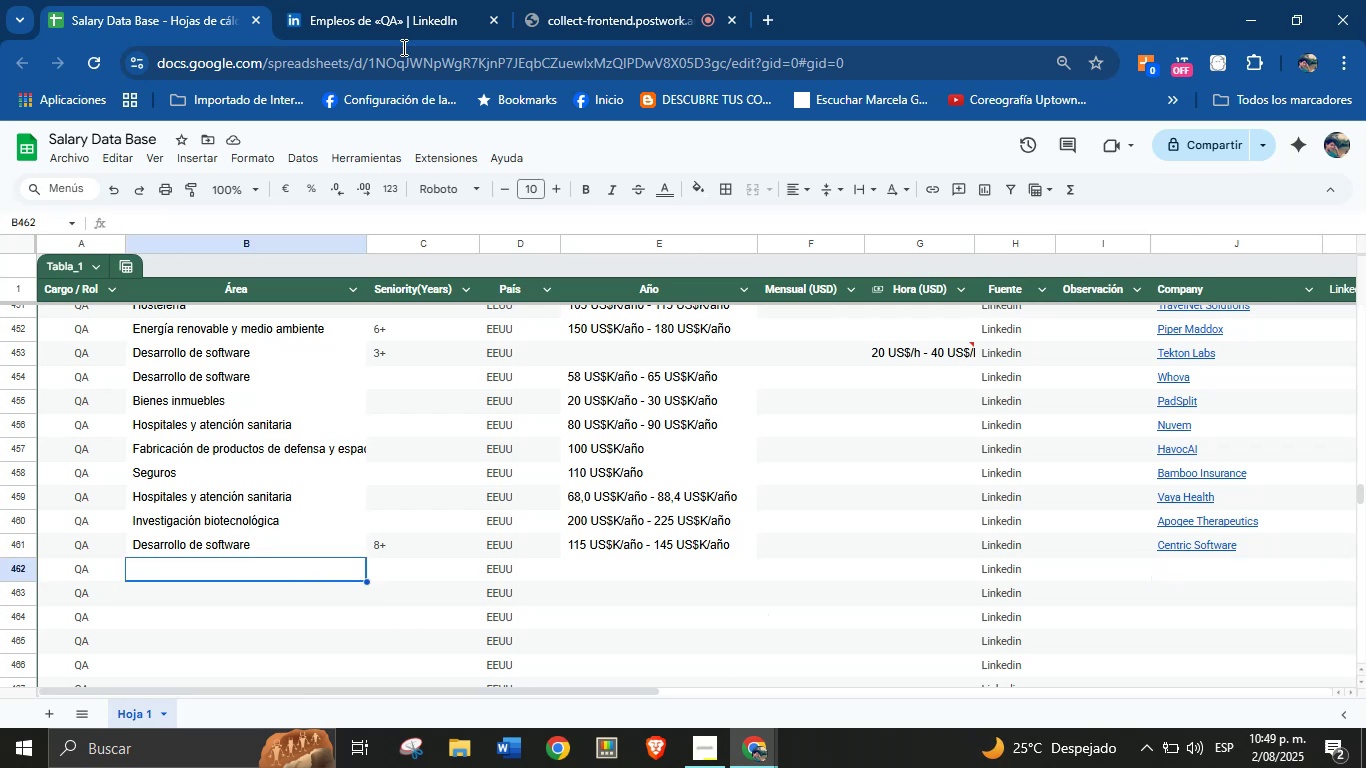 
left_click([439, 0])
 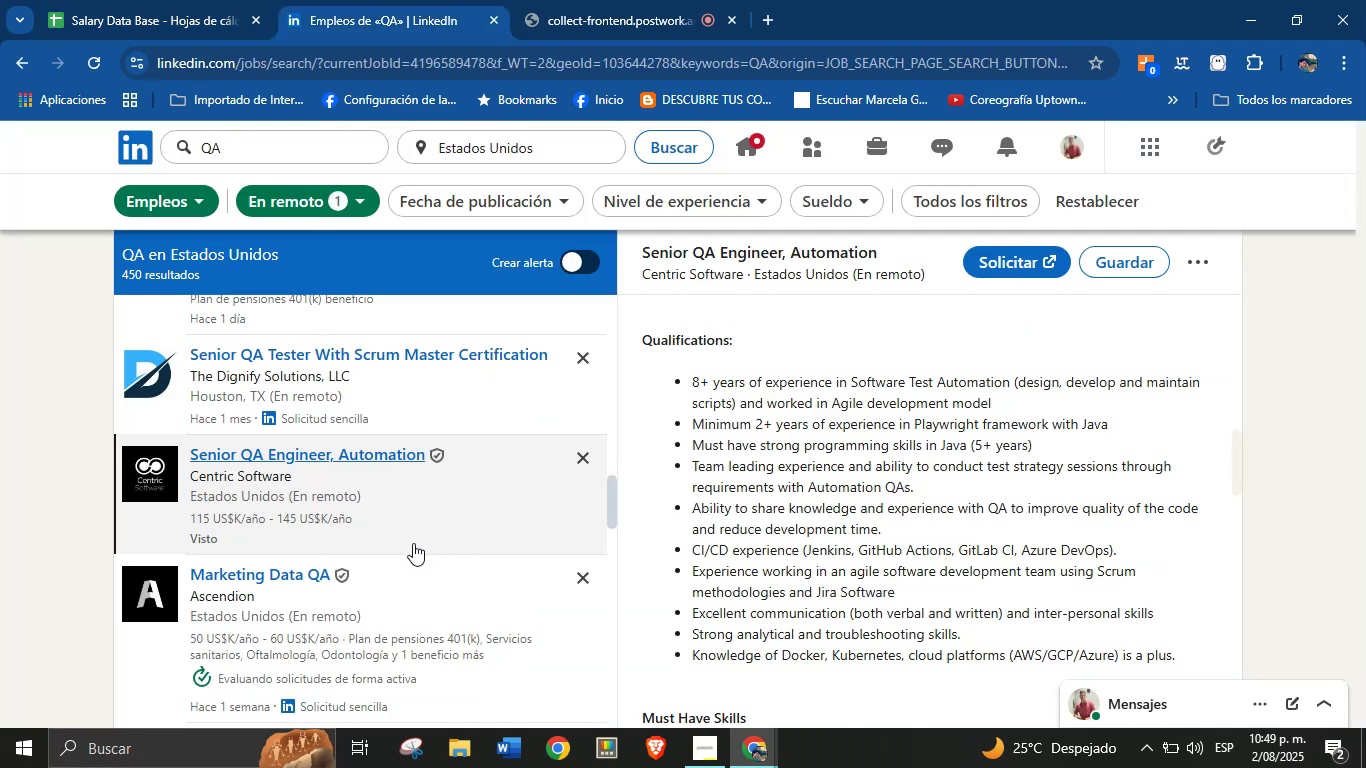 
wait(6.84)
 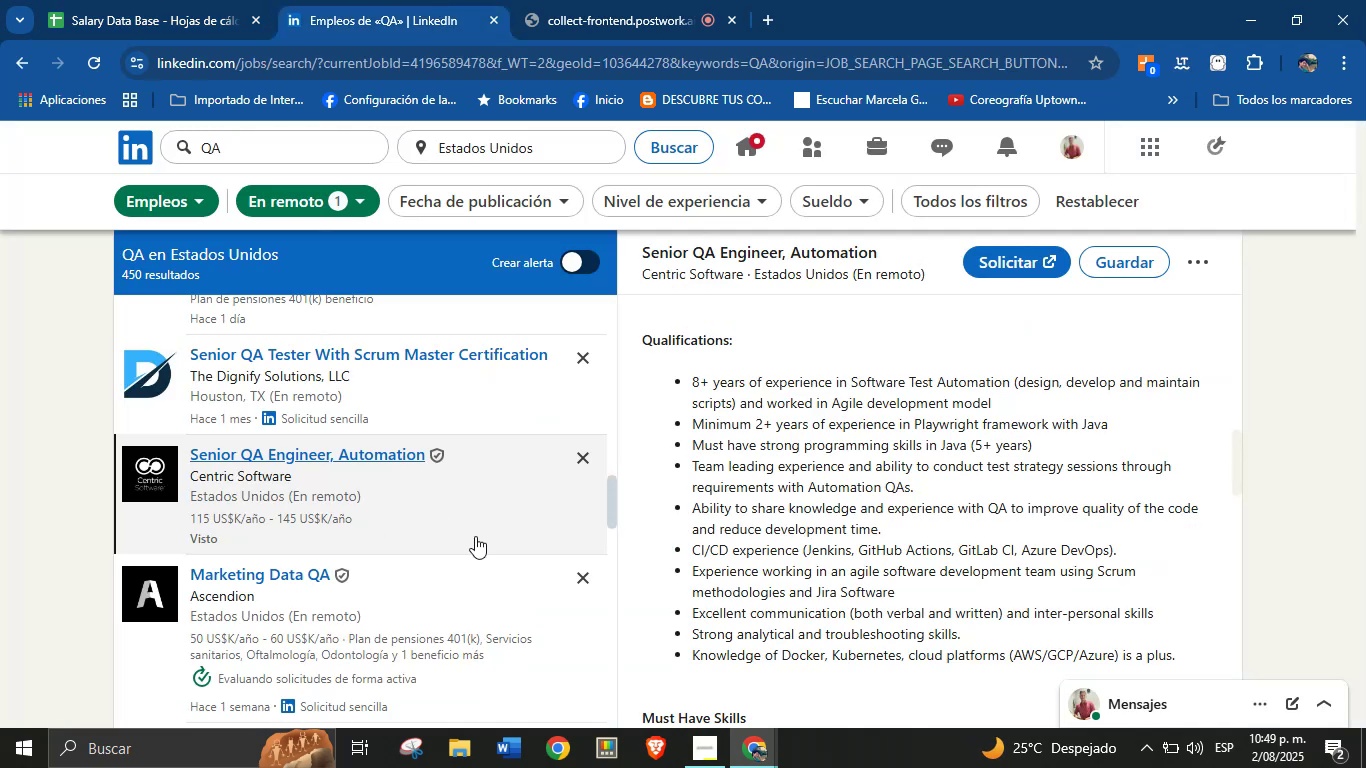 
scroll: coordinate [414, 547], scroll_direction: down, amount: 3.0
 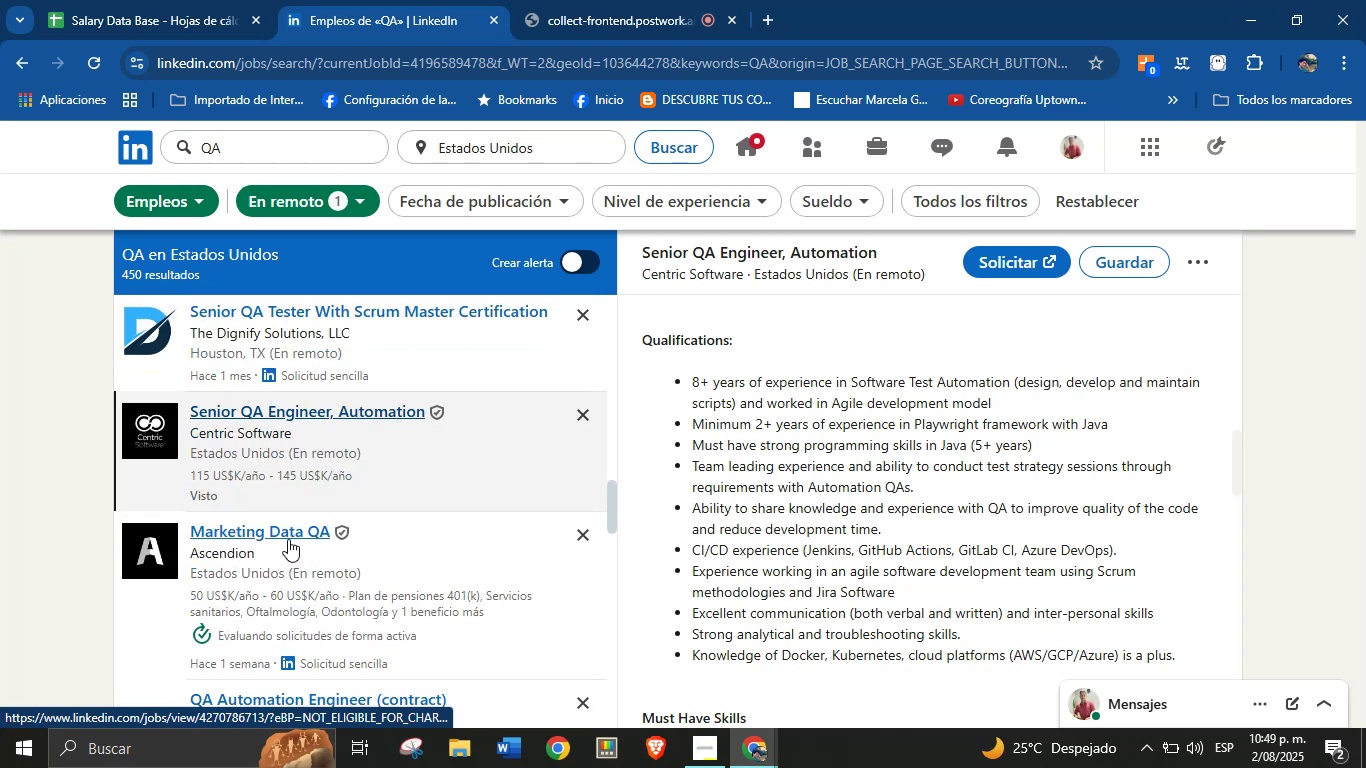 
left_click([274, 532])
 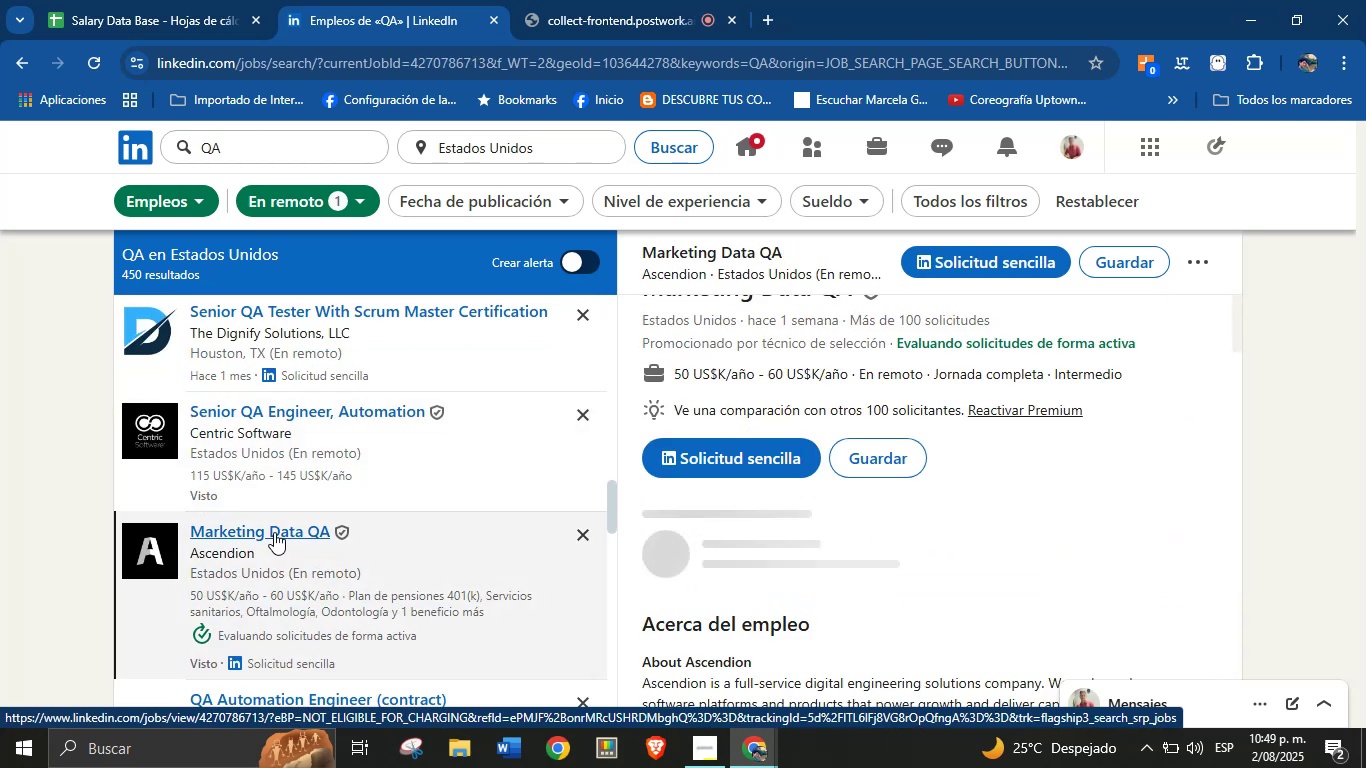 
wait(6.14)
 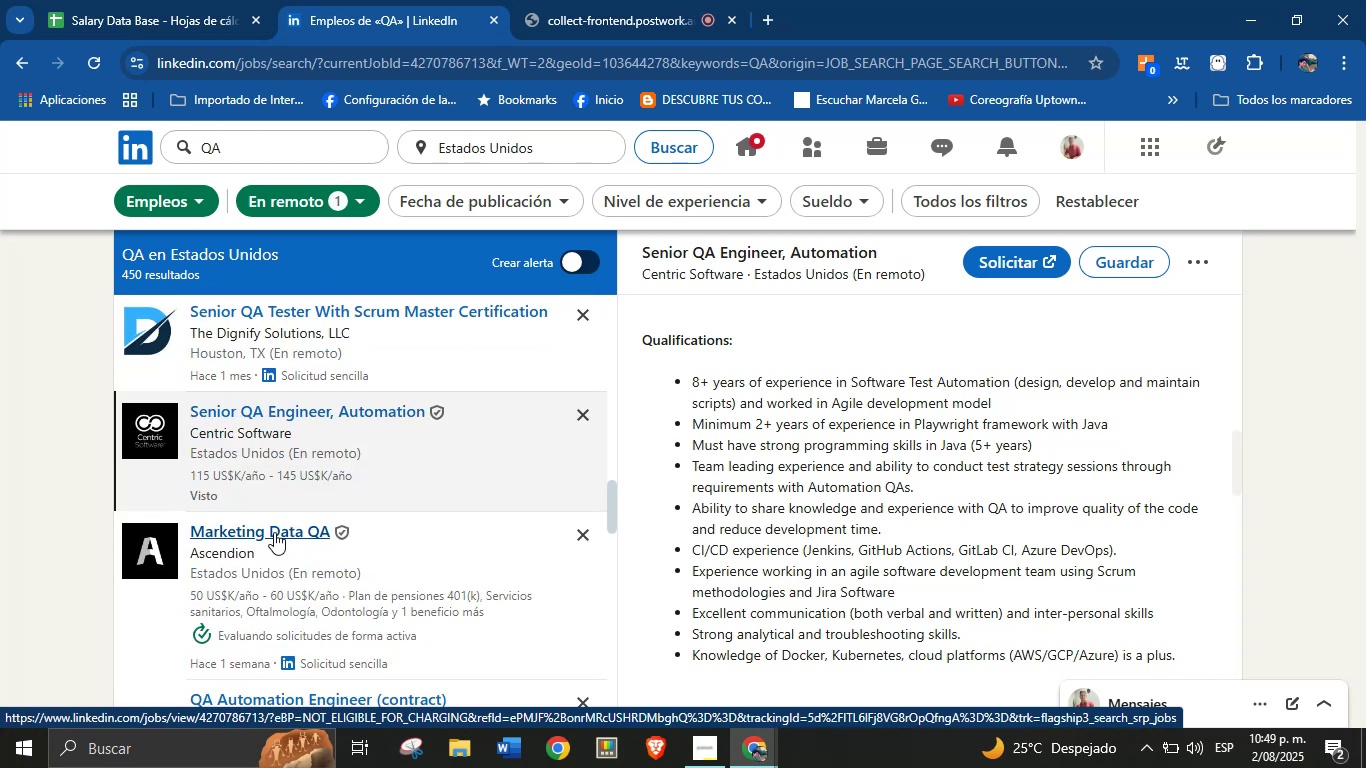 
scroll: coordinate [684, 347], scroll_direction: up, amount: 11.0
 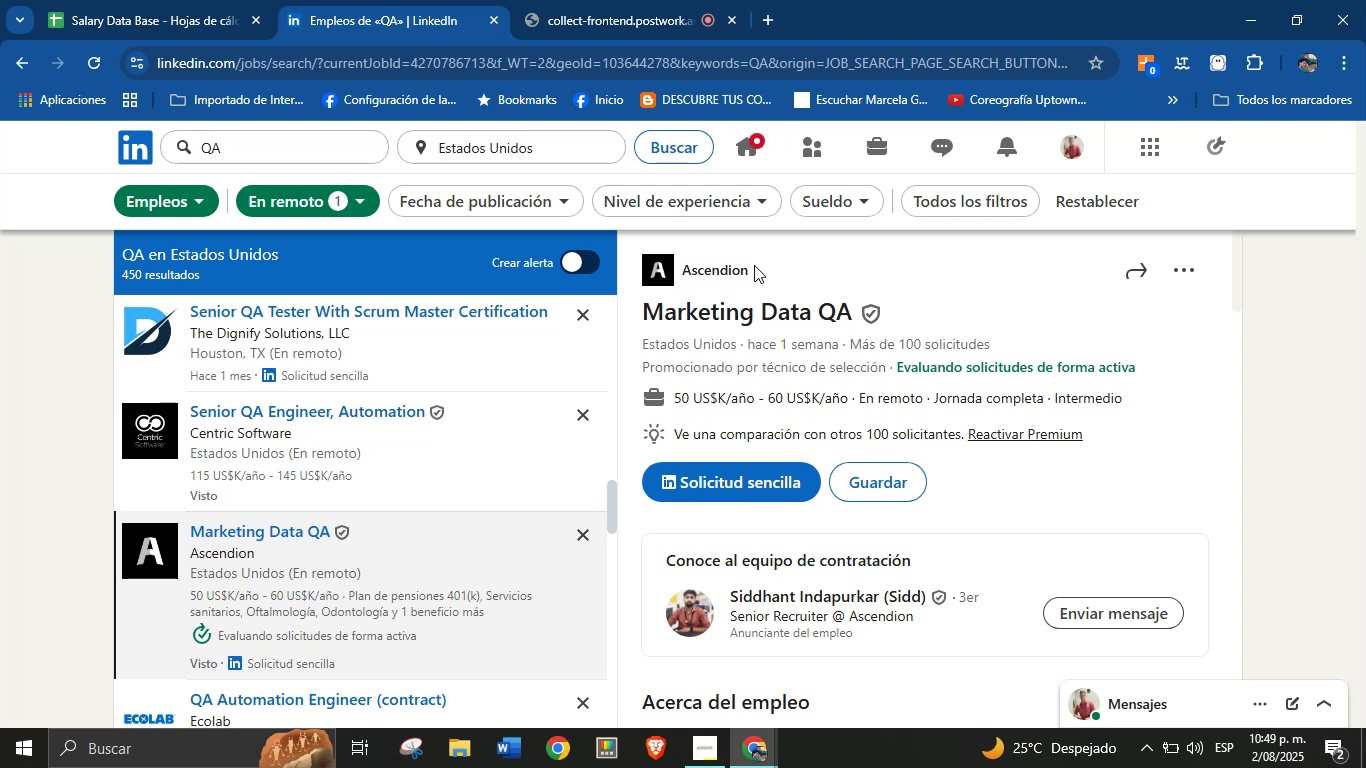 
left_click_drag(start_coordinate=[754, 265], to_coordinate=[686, 272])
 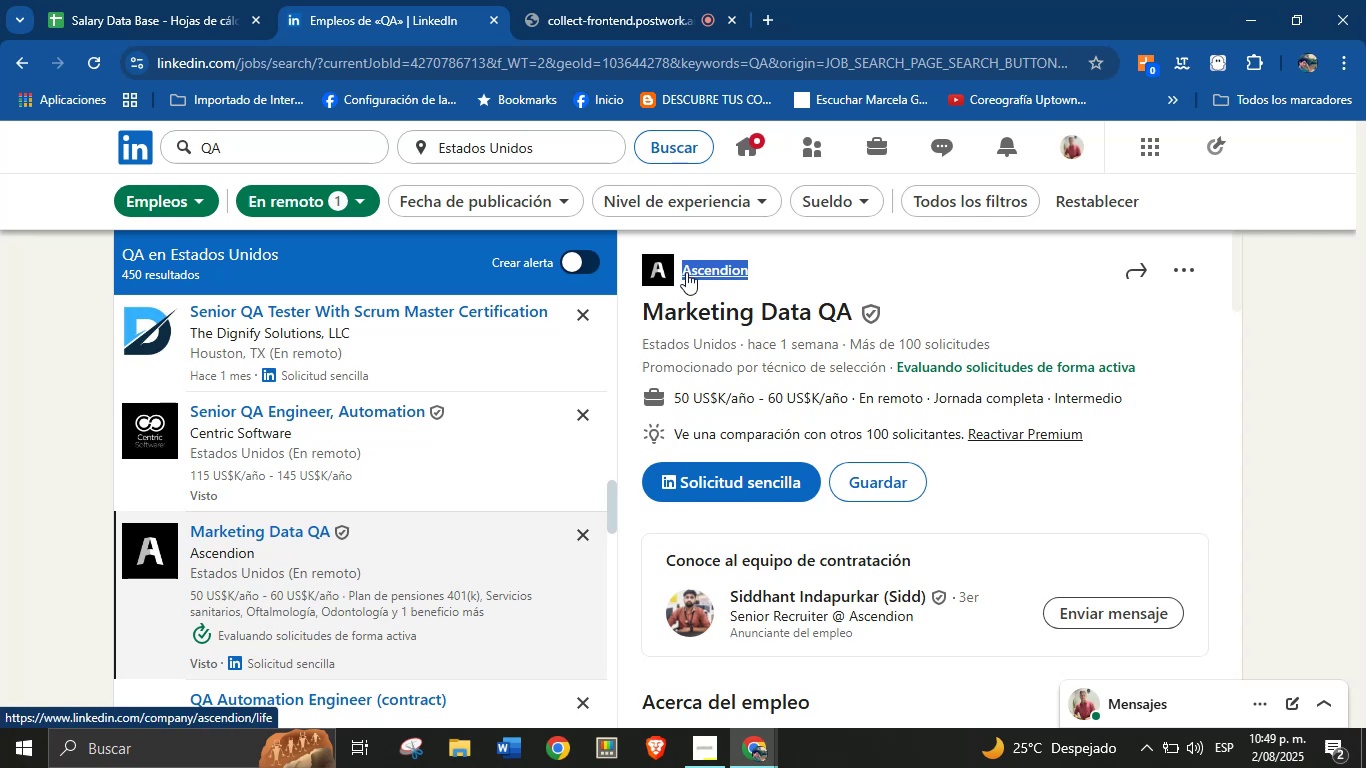 
key(Control+C)
 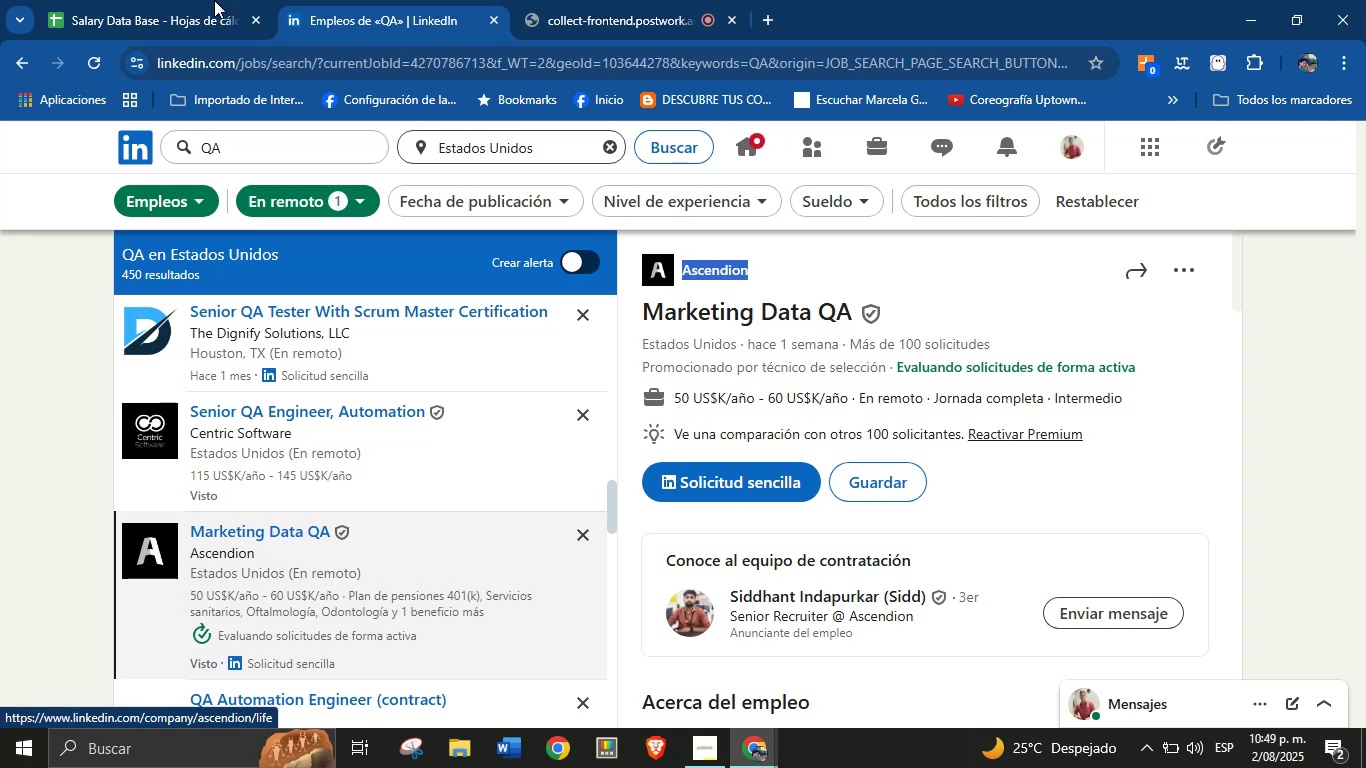 
left_click([145, 0])
 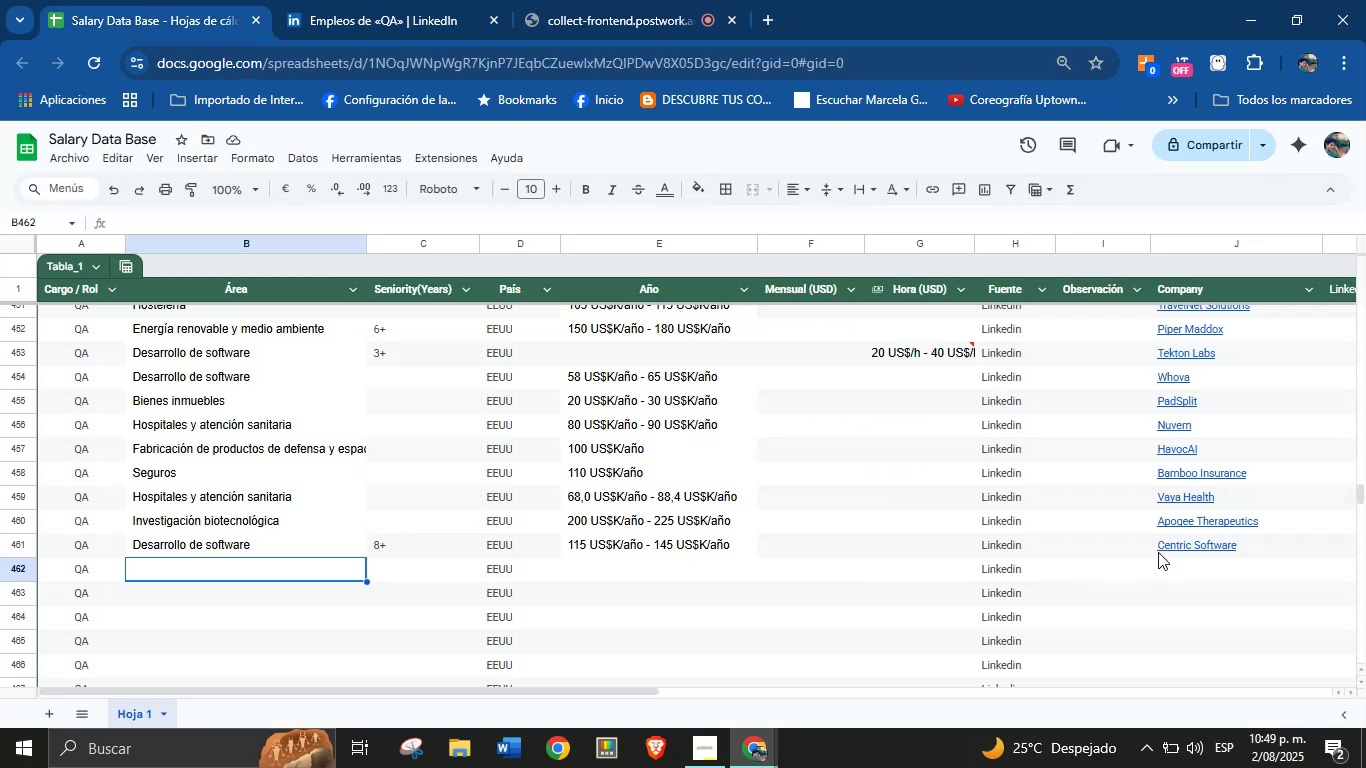 
left_click([1178, 568])
 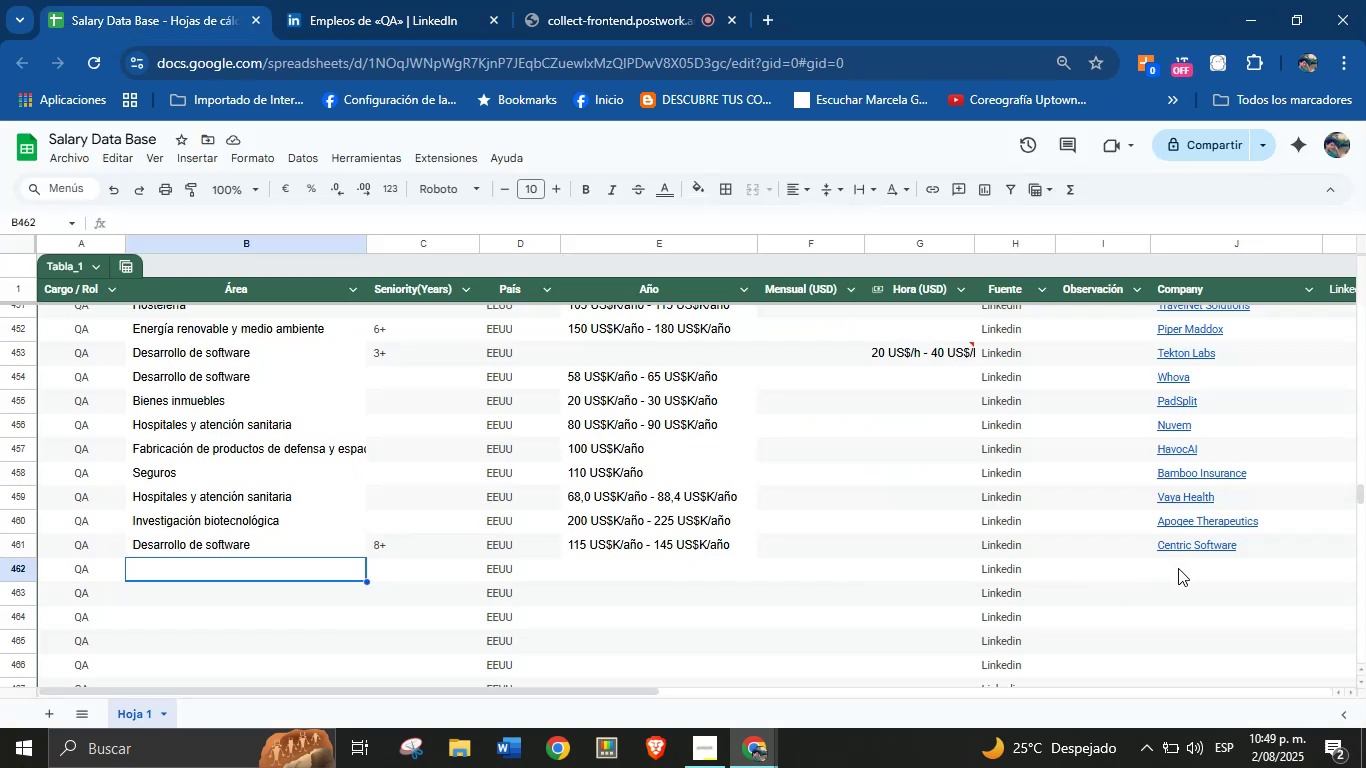 
key(Control+V)
 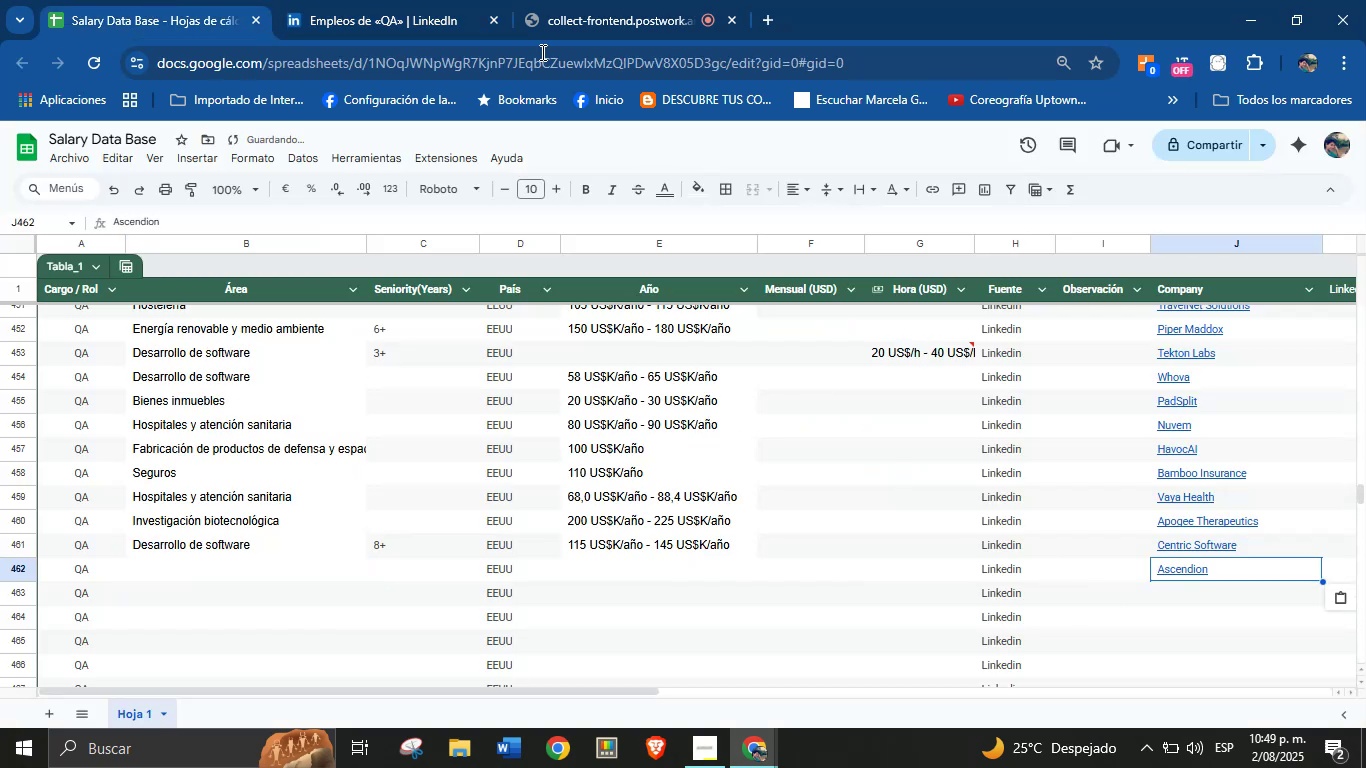 
left_click([395, 0])
 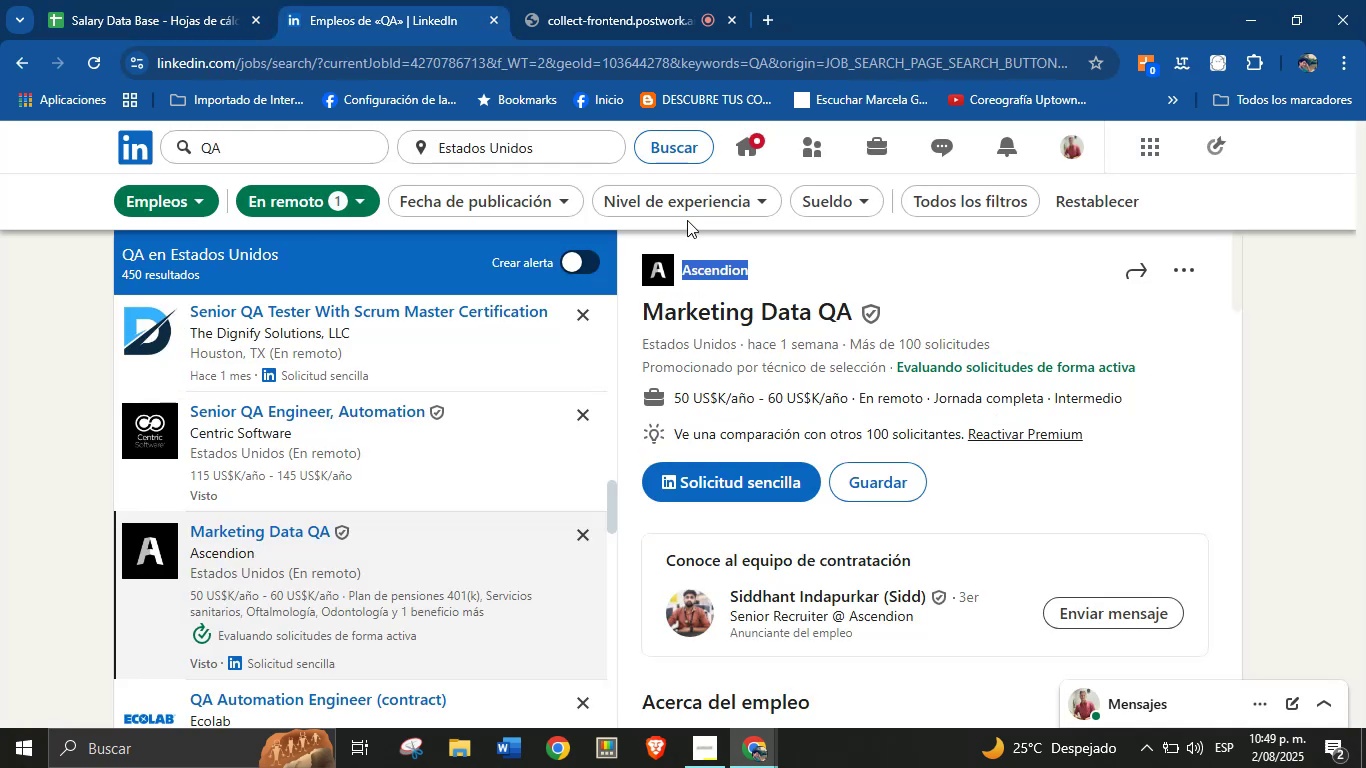 
scroll: coordinate [794, 508], scroll_direction: down, amount: 30.0
 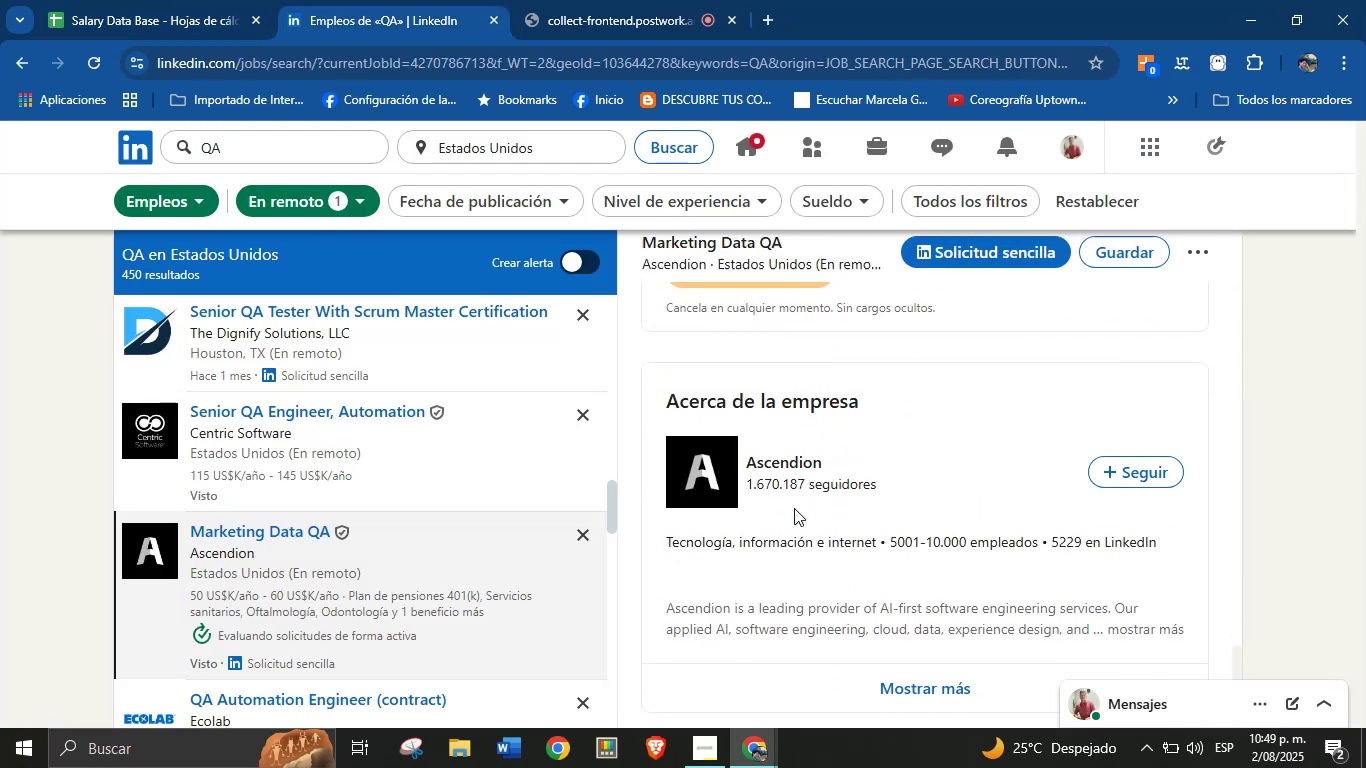 
scroll: coordinate [777, 470], scroll_direction: up, amount: 1.0
 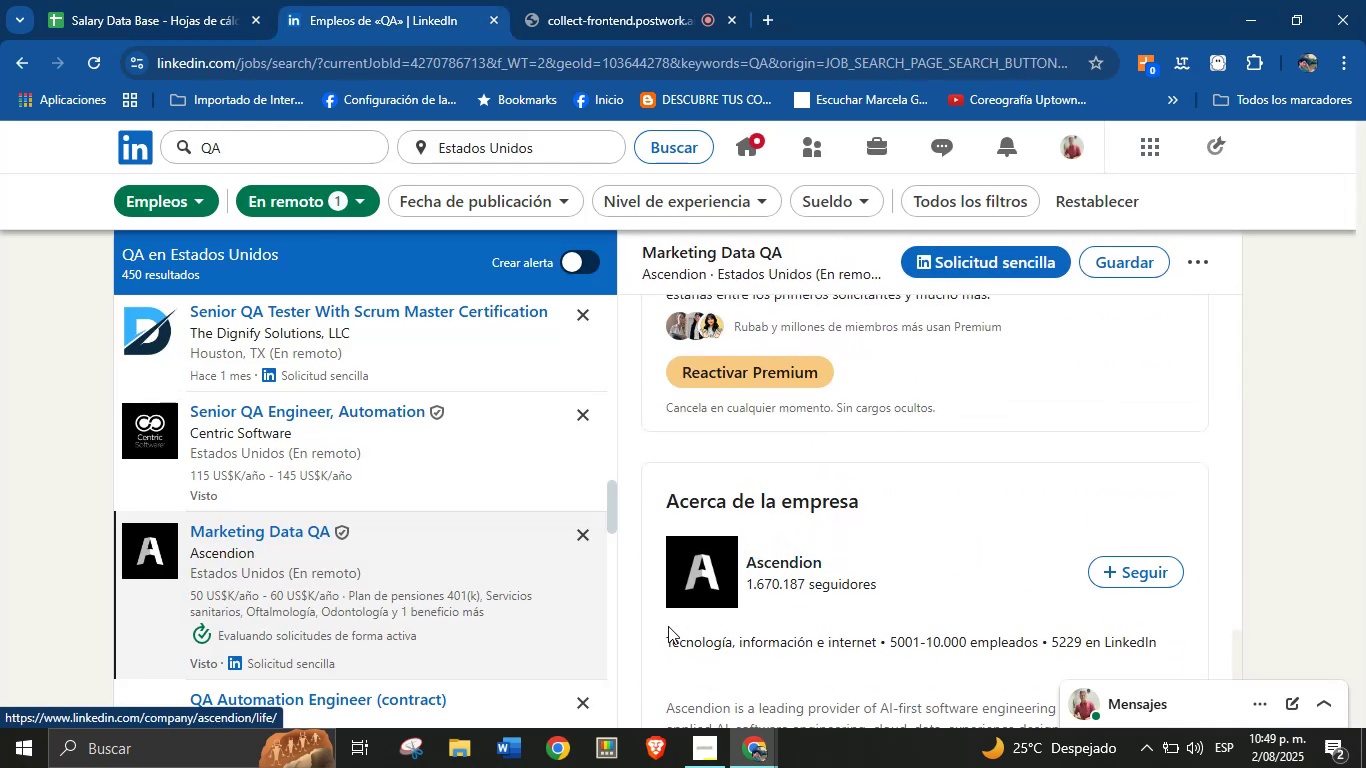 
left_click_drag(start_coordinate=[663, 649], to_coordinate=[877, 645])
 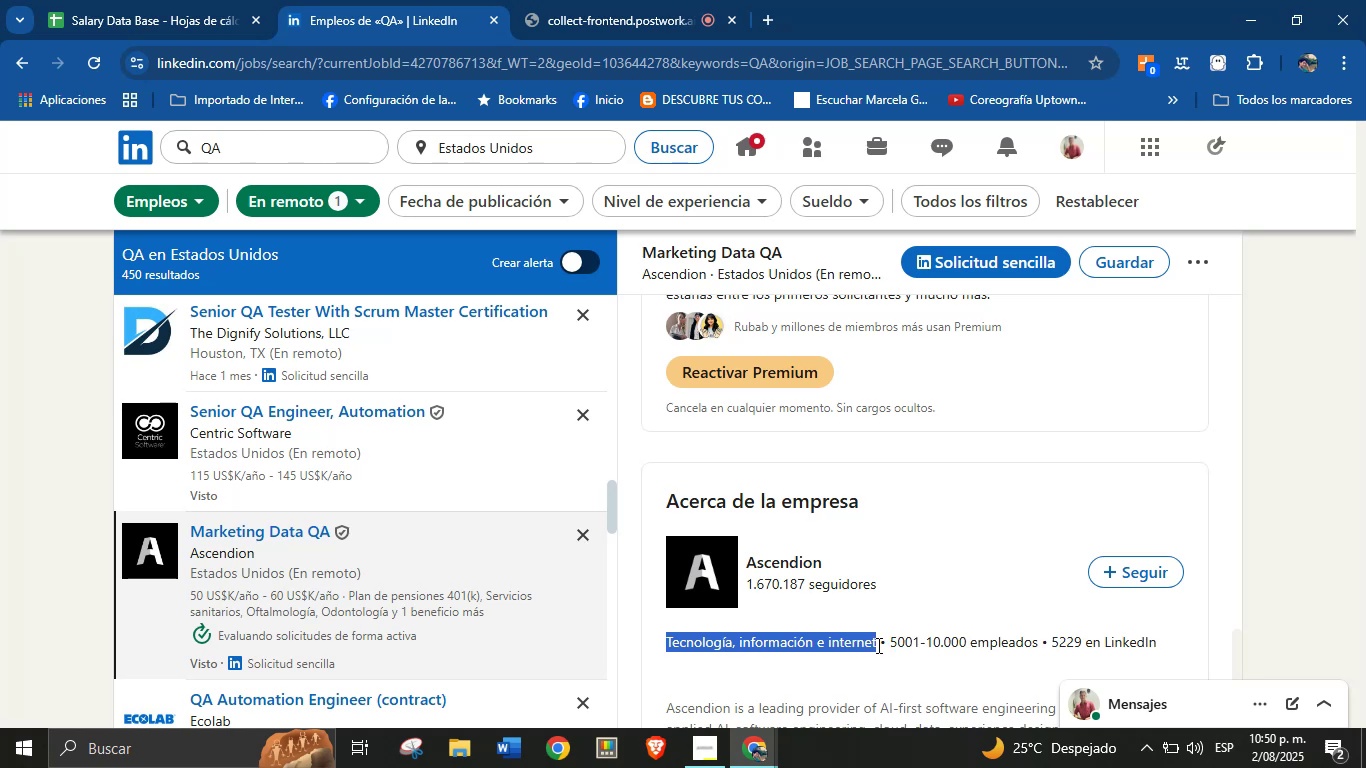 
key(Control+C)
 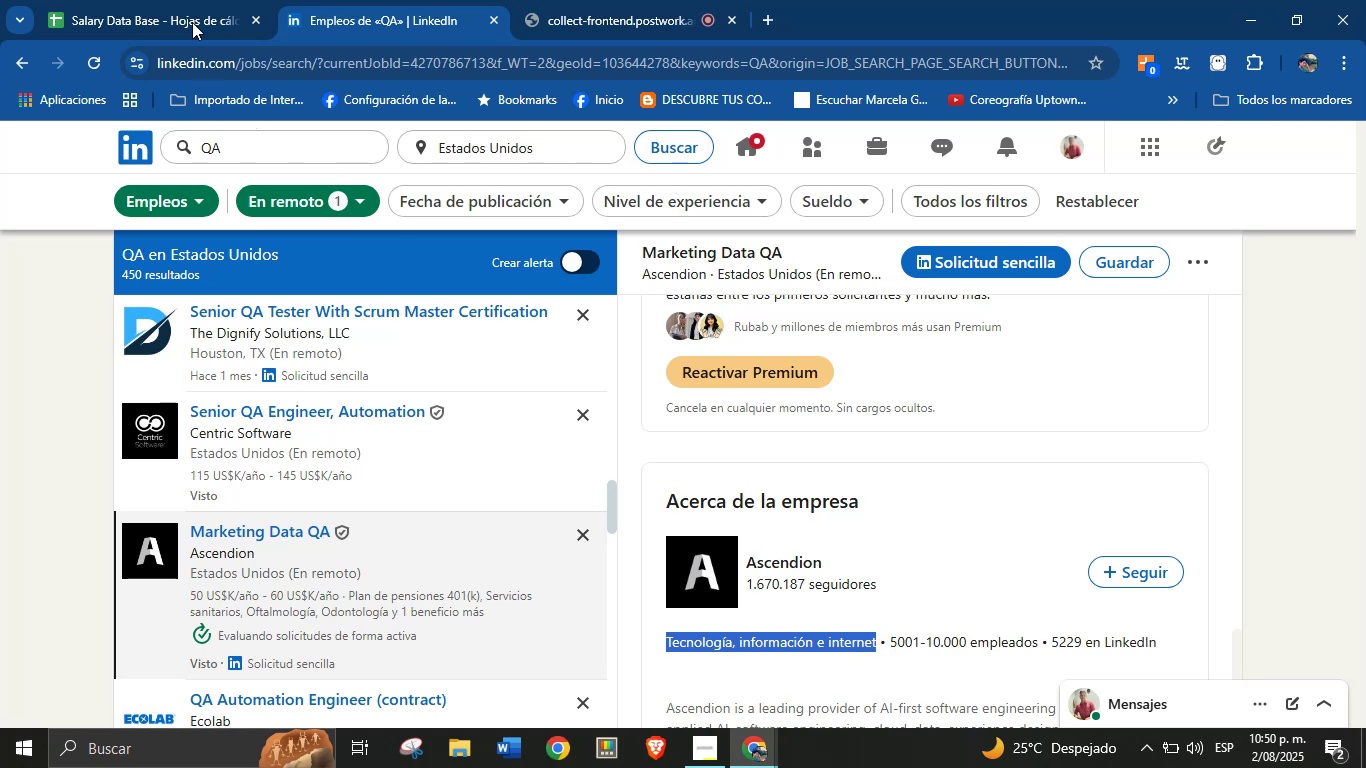 
left_click([161, 0])
 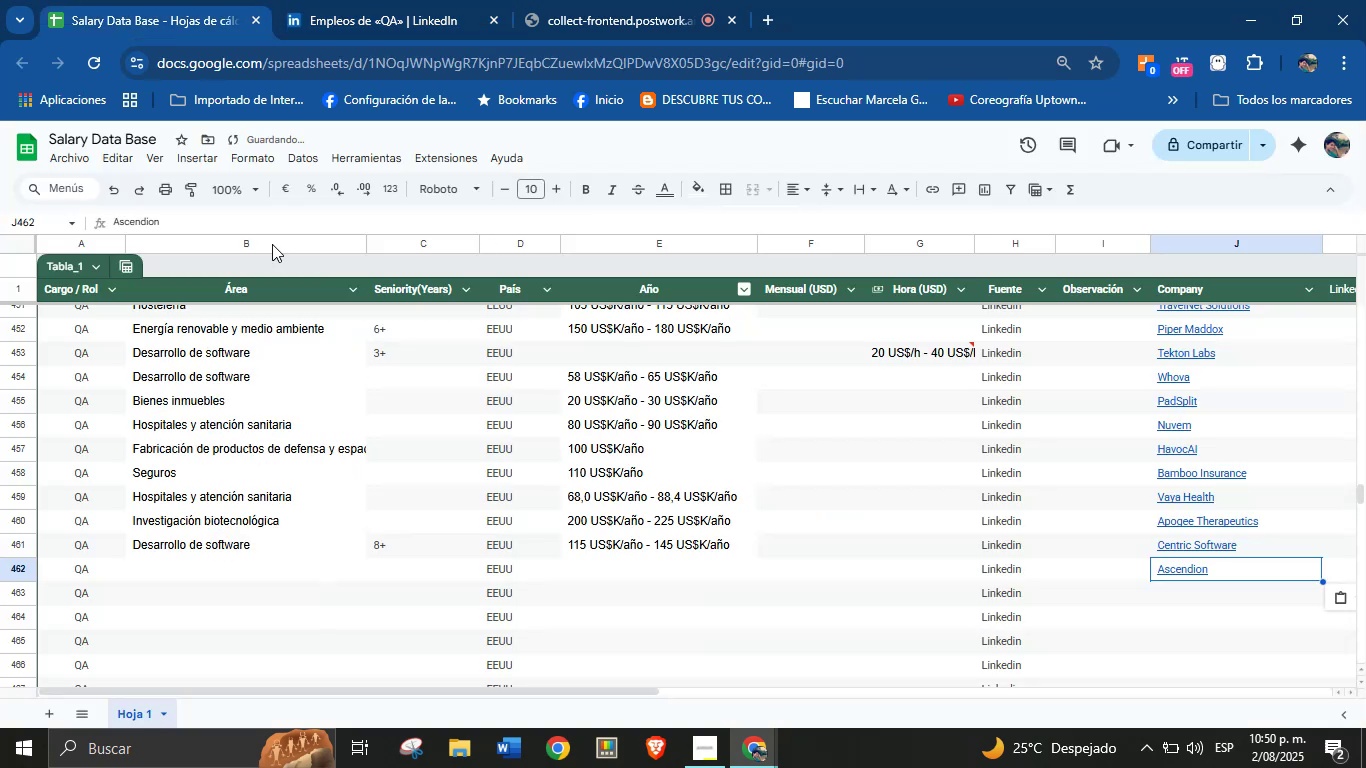 
left_click([236, 566])
 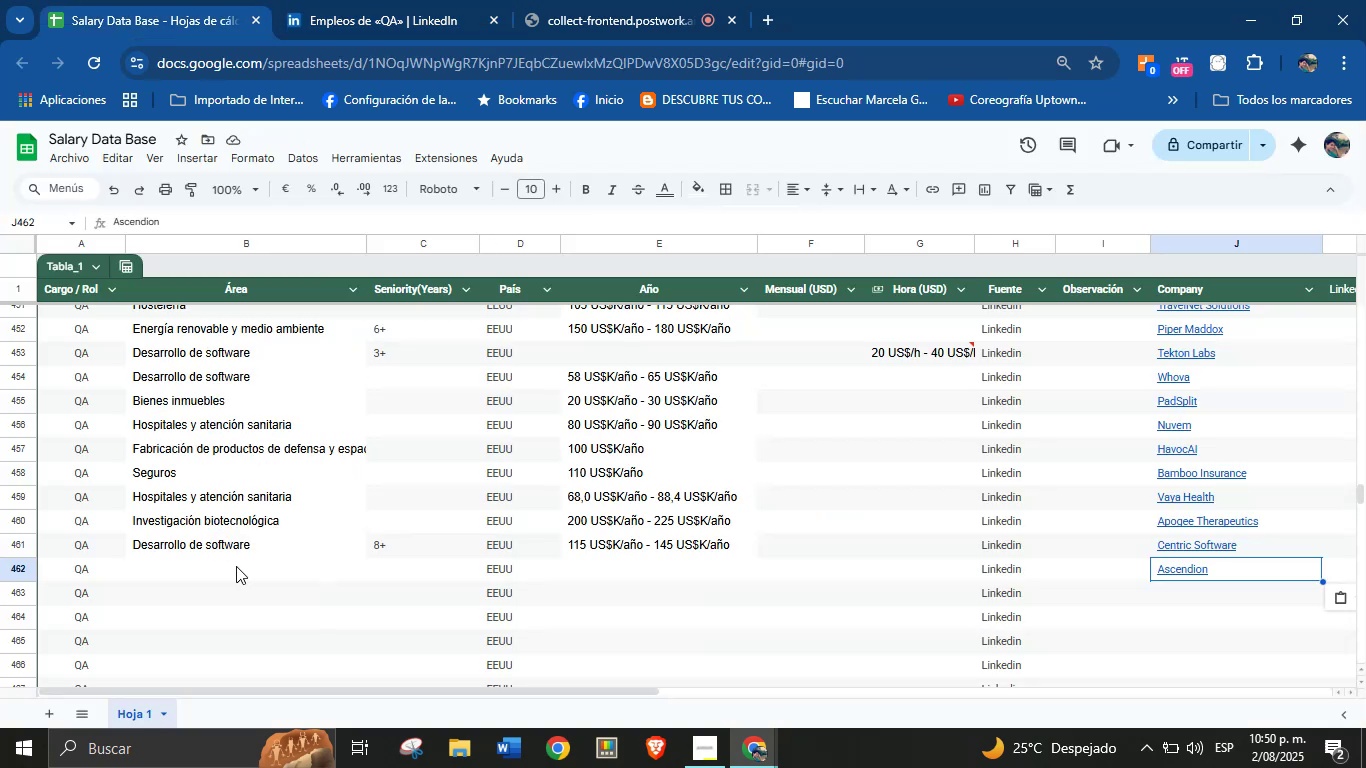 
hold_key(key=ControlLeft, duration=0.68)
 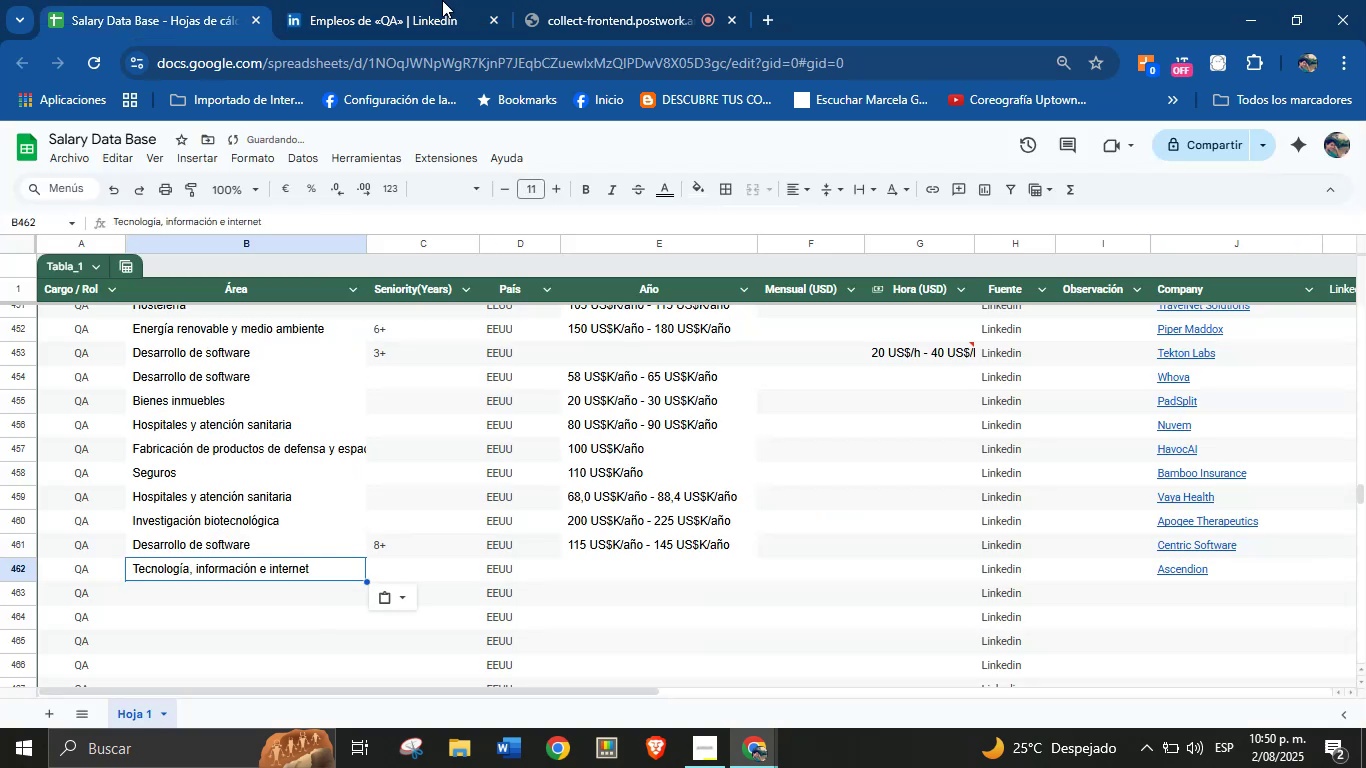 
hold_key(key=V, duration=9.93)
 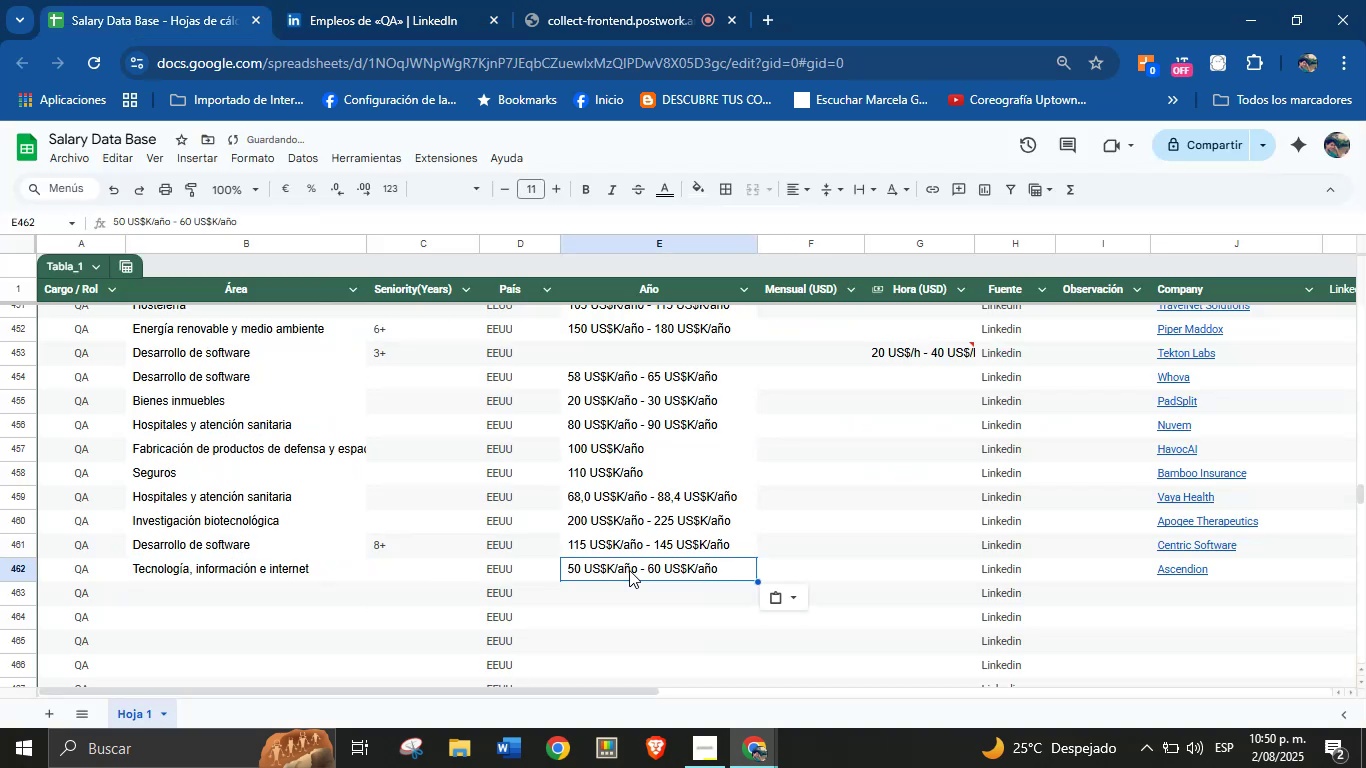 
left_click([430, 0])
 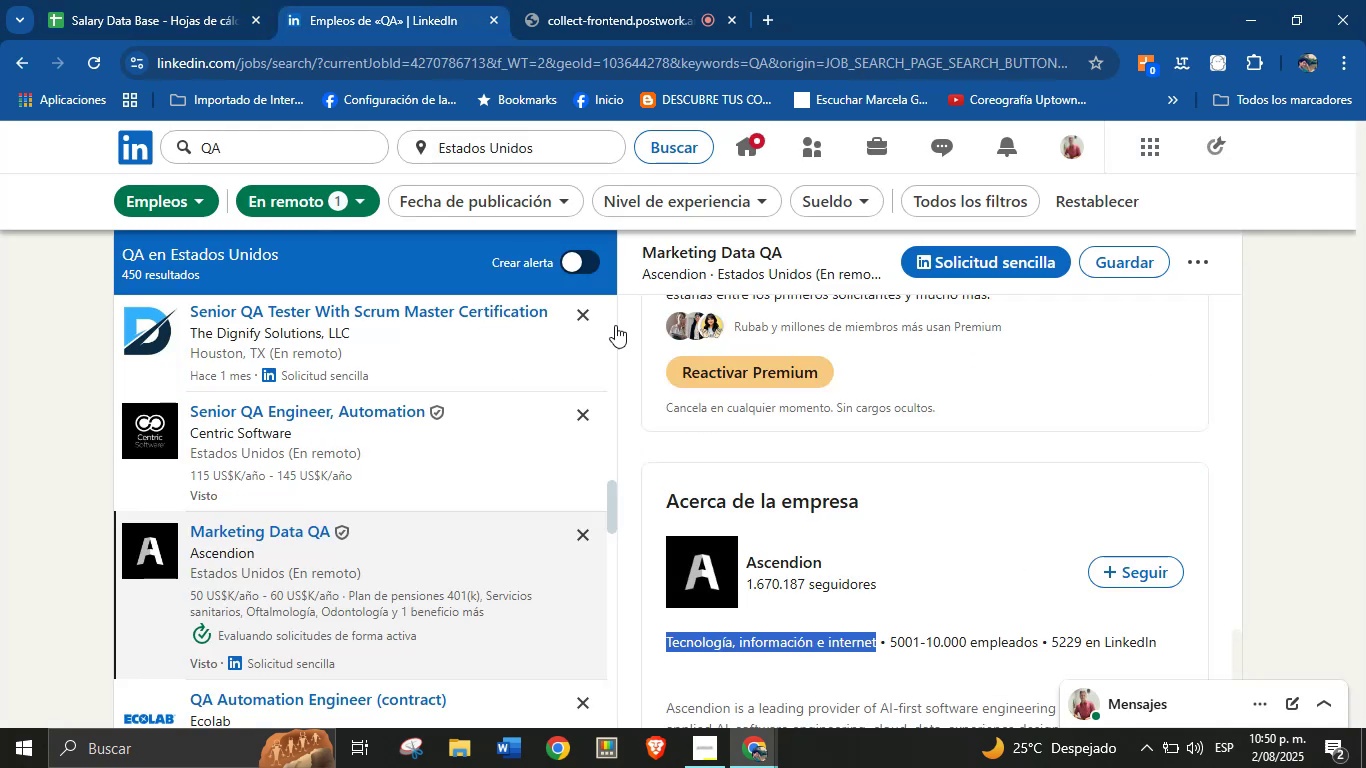 
scroll: coordinate [788, 477], scroll_direction: up, amount: 30.0
 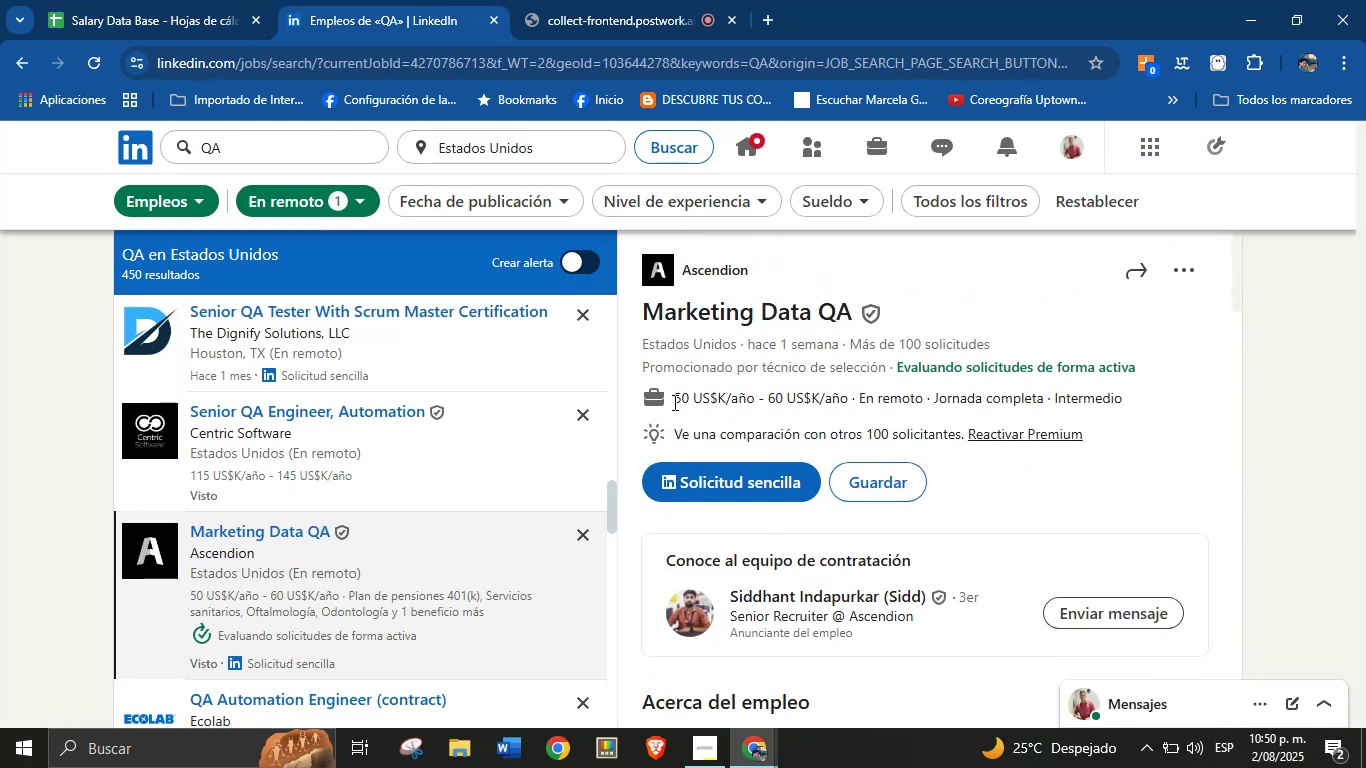 
left_click_drag(start_coordinate=[668, 401], to_coordinate=[844, 408])
 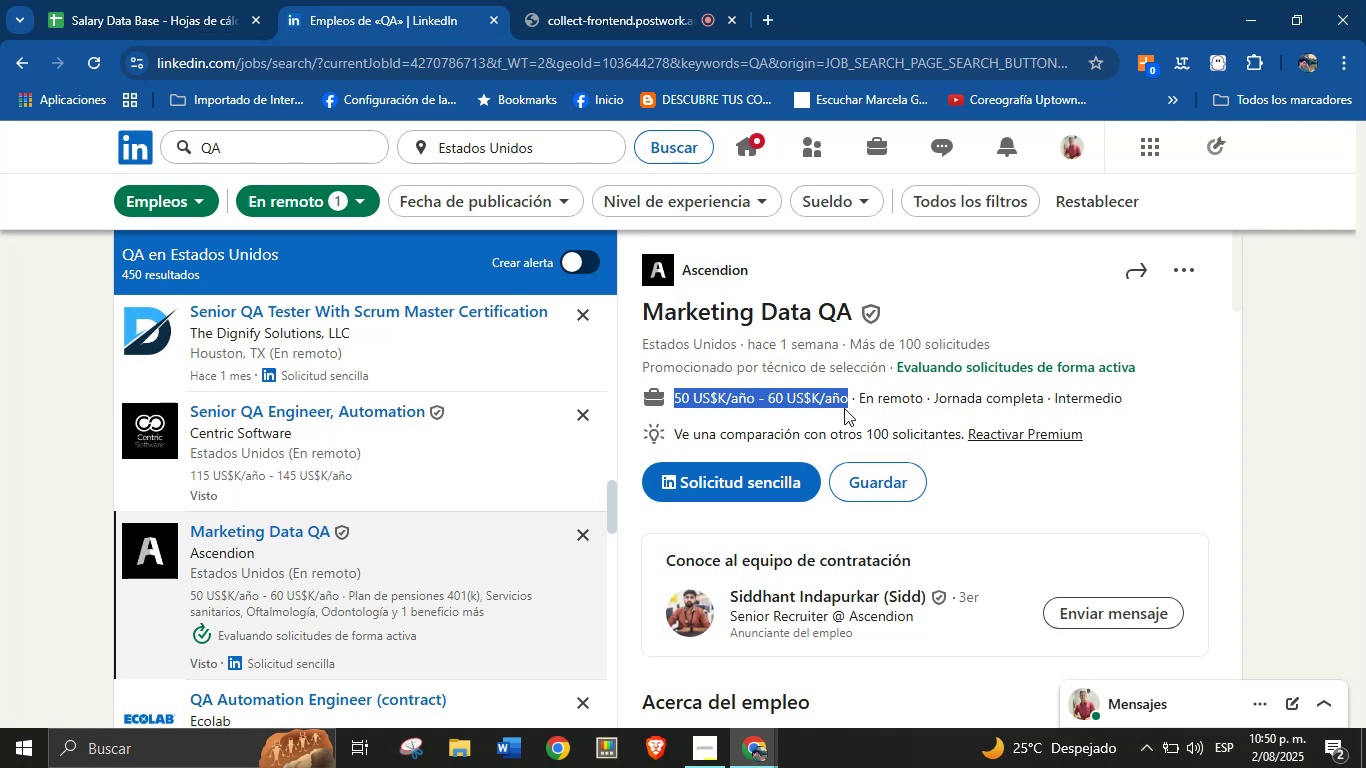 
hold_key(key=ControlLeft, duration=0.89)
 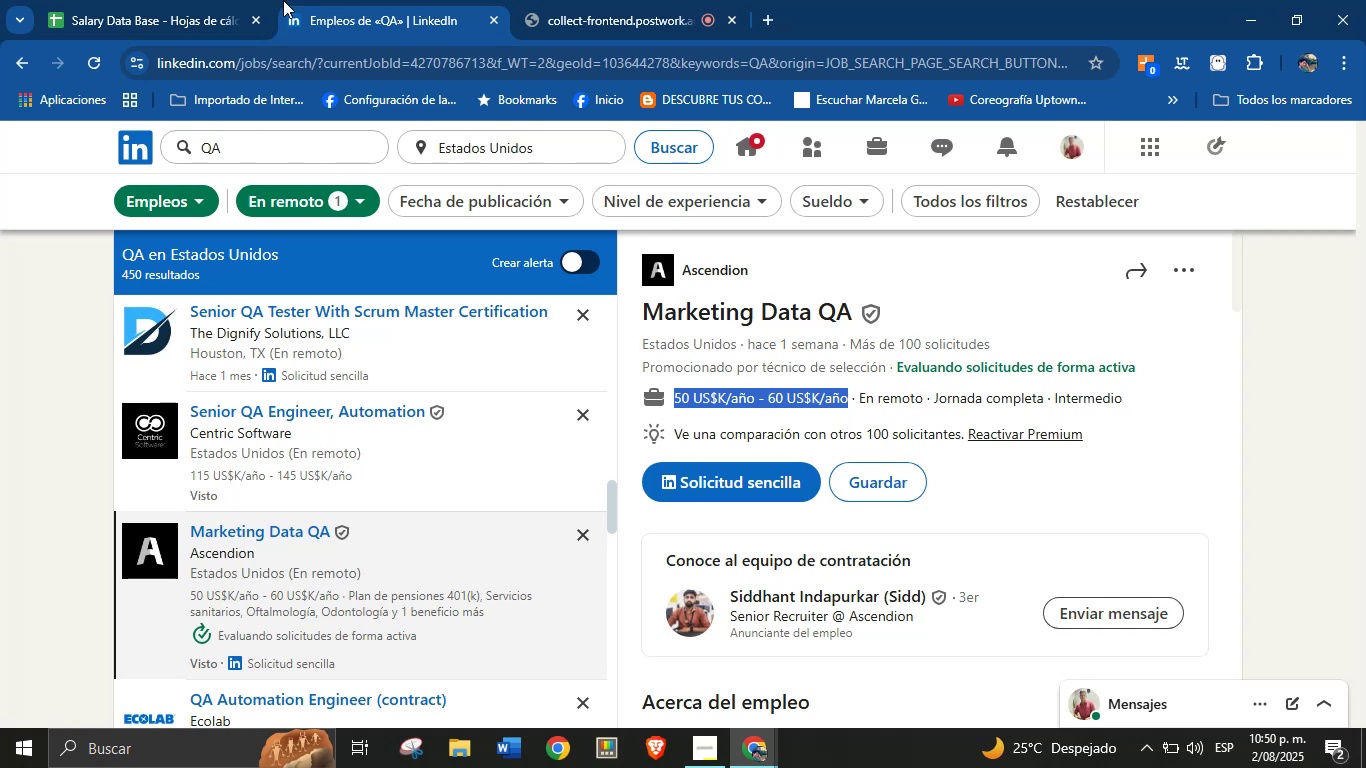 
hold_key(key=C, duration=0.33)
 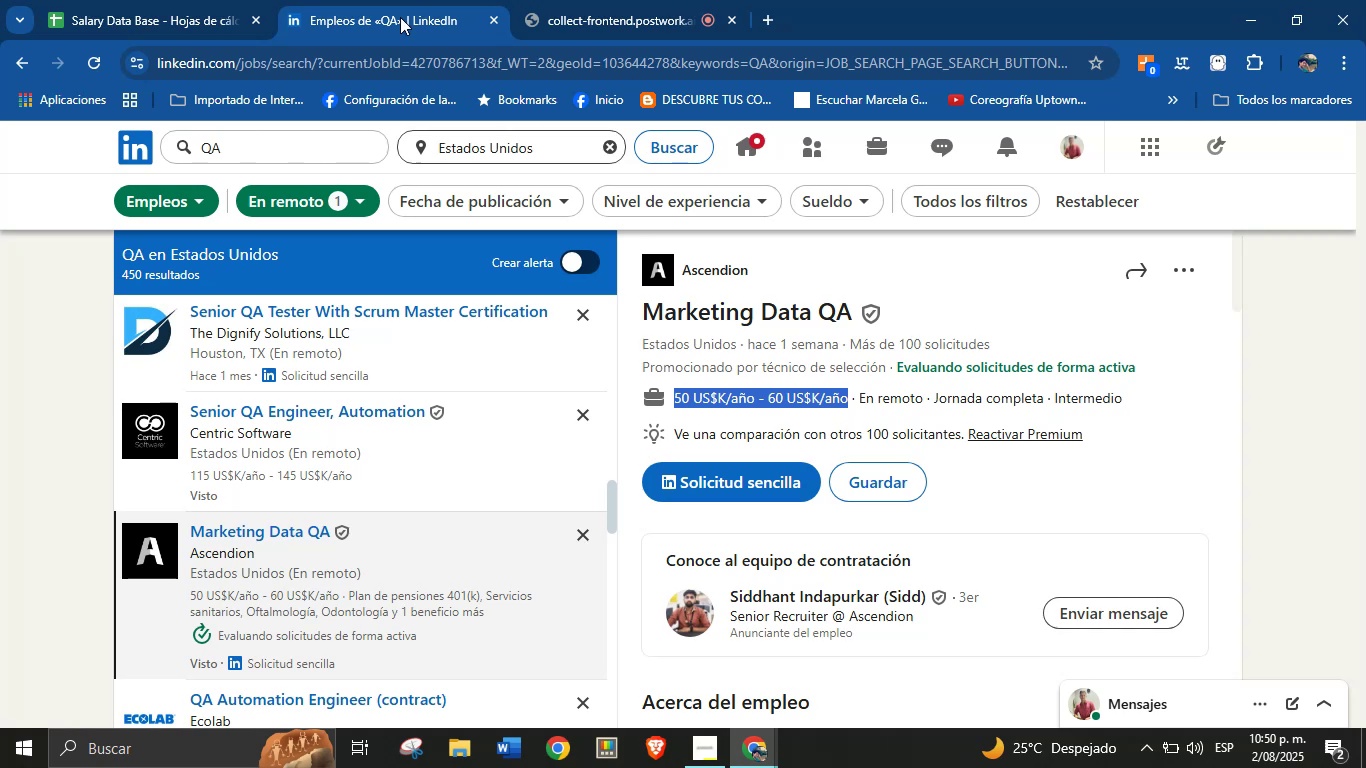 
left_click([254, 0])
 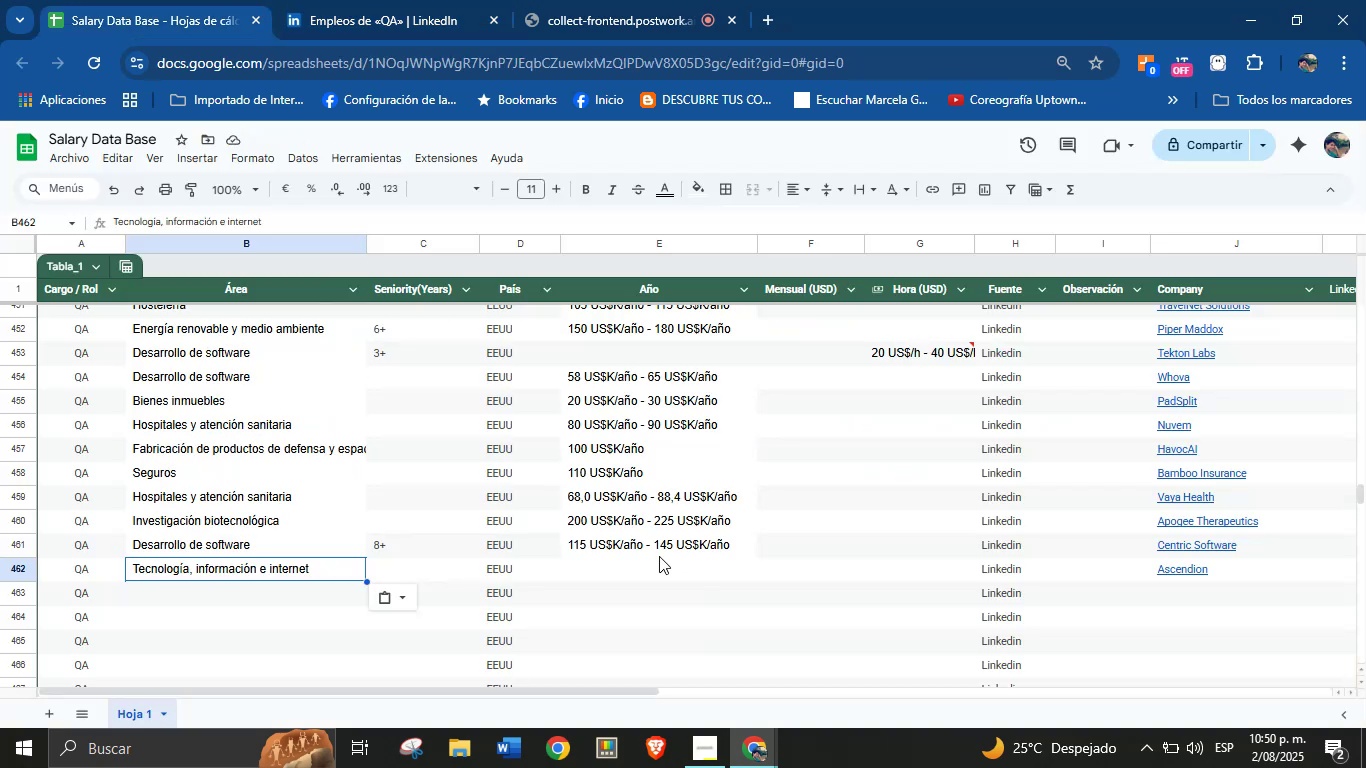 
left_click([629, 570])
 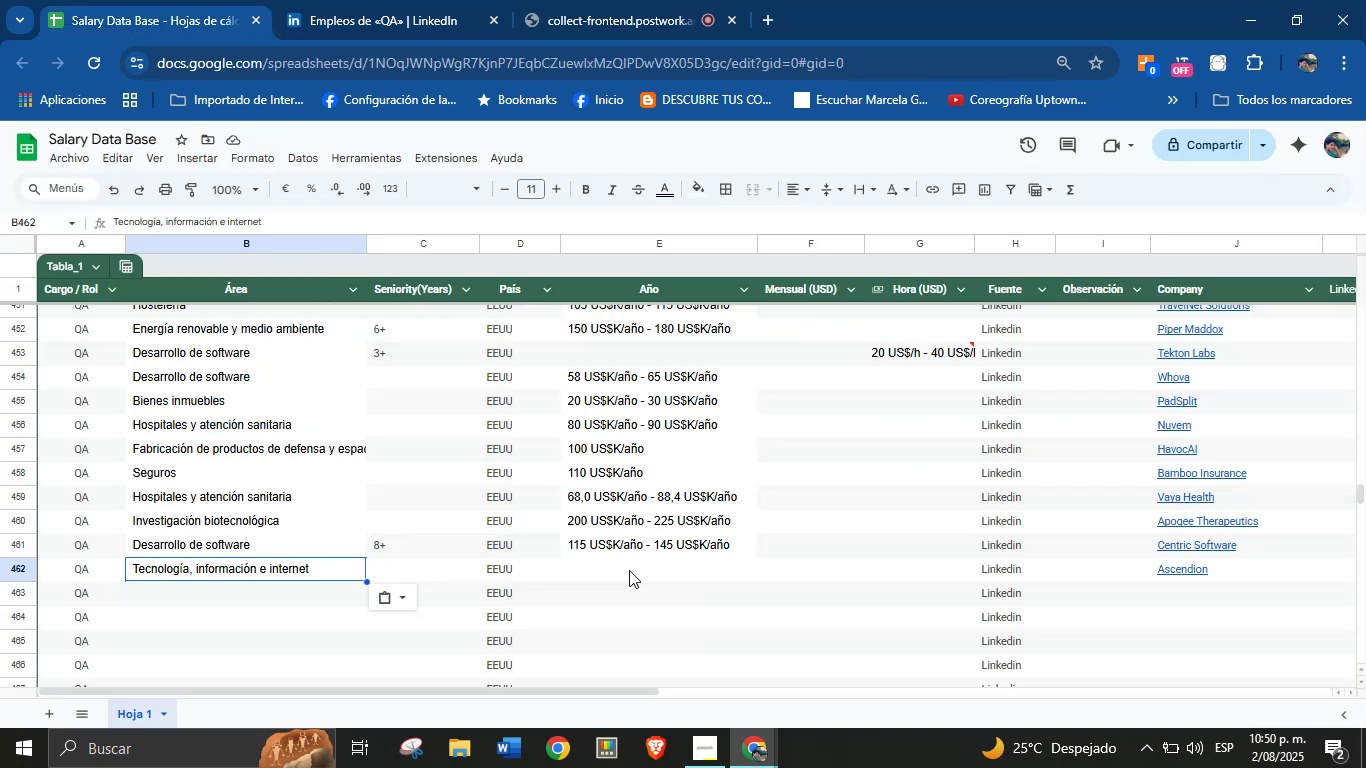 
hold_key(key=ControlLeft, duration=0.69)
 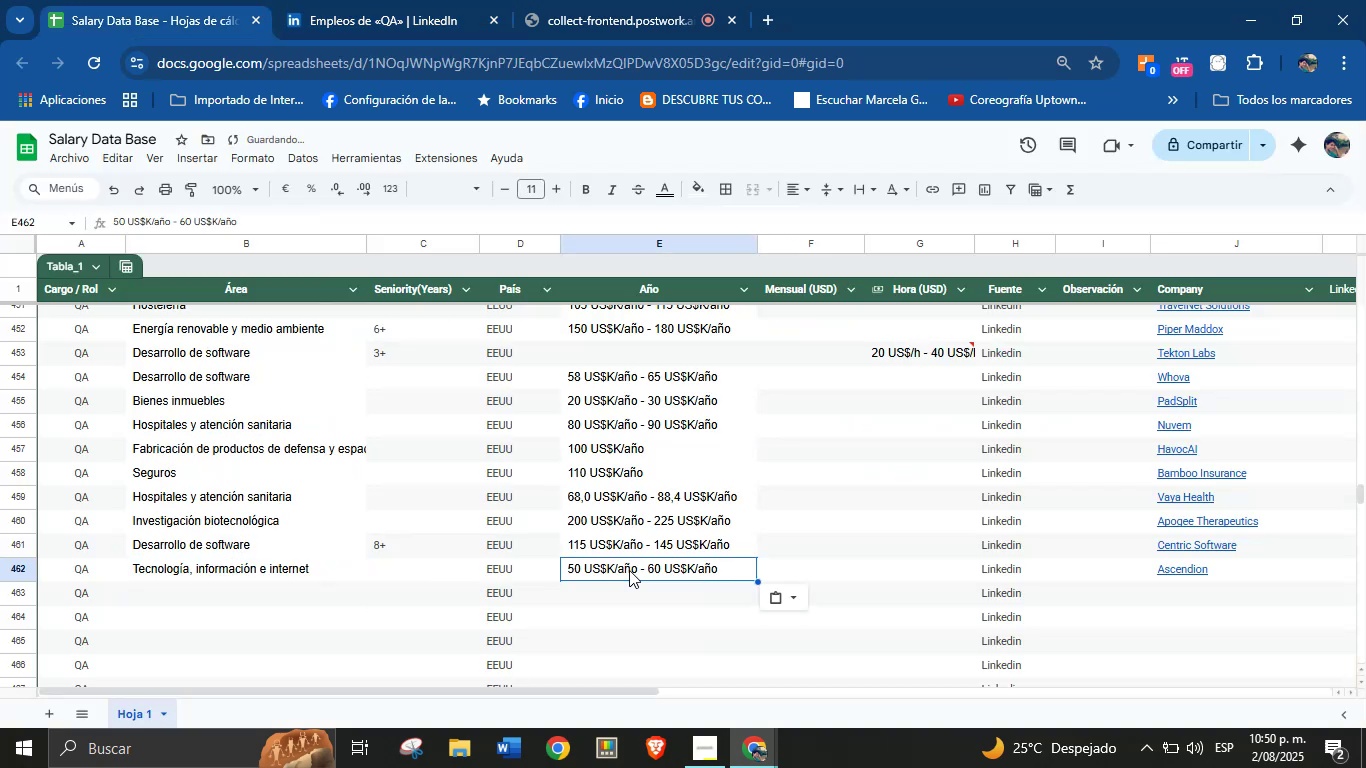 
scroll: coordinate [629, 570], scroll_direction: down, amount: 1.0
 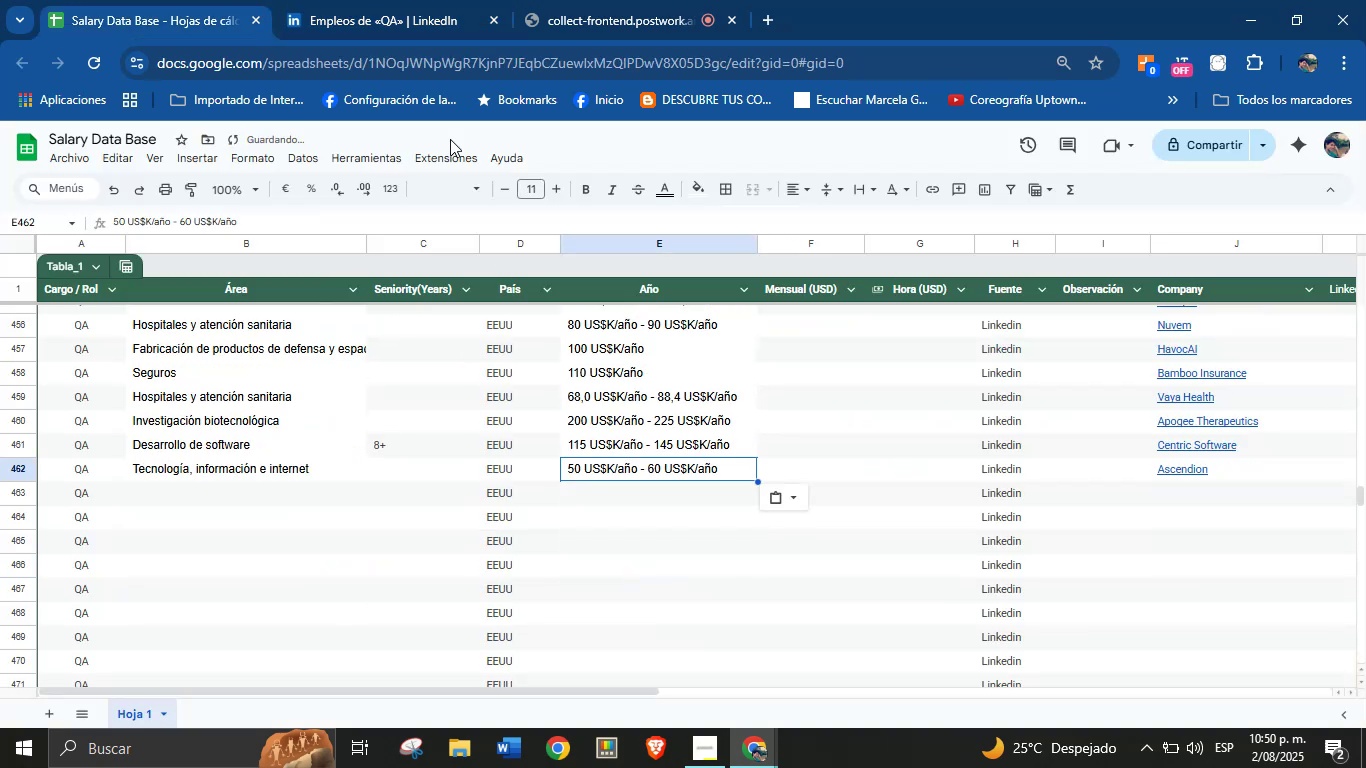 
left_click([390, 0])
 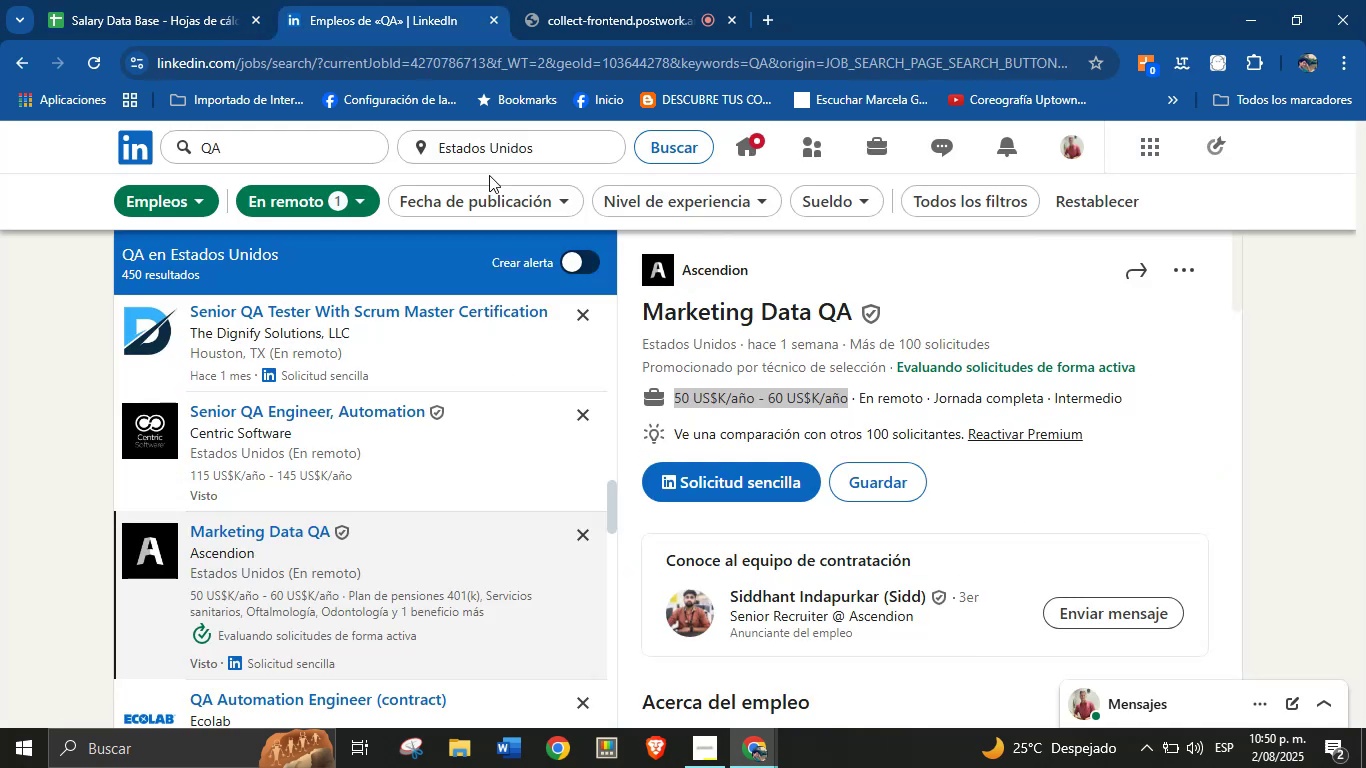 
scroll: coordinate [316, 477], scroll_direction: down, amount: 6.0
 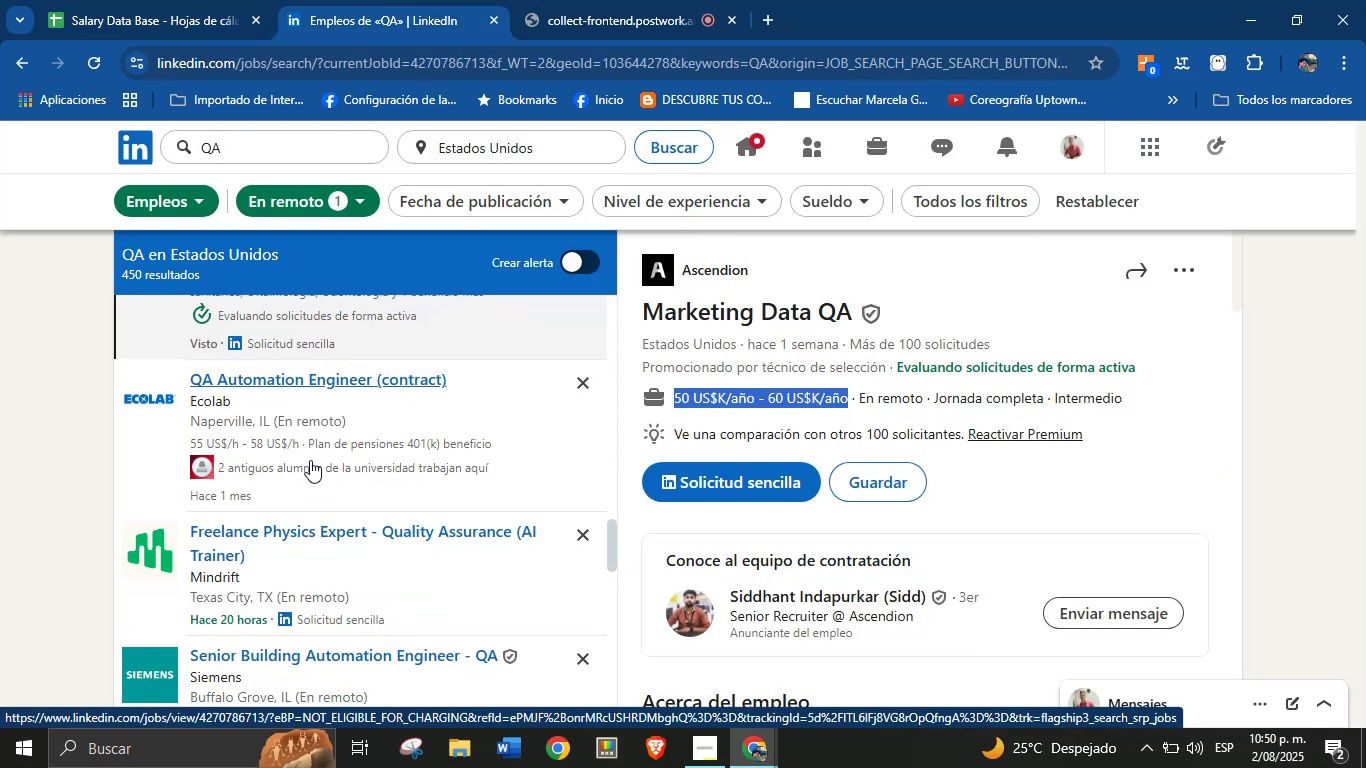 
left_click([271, 392])
 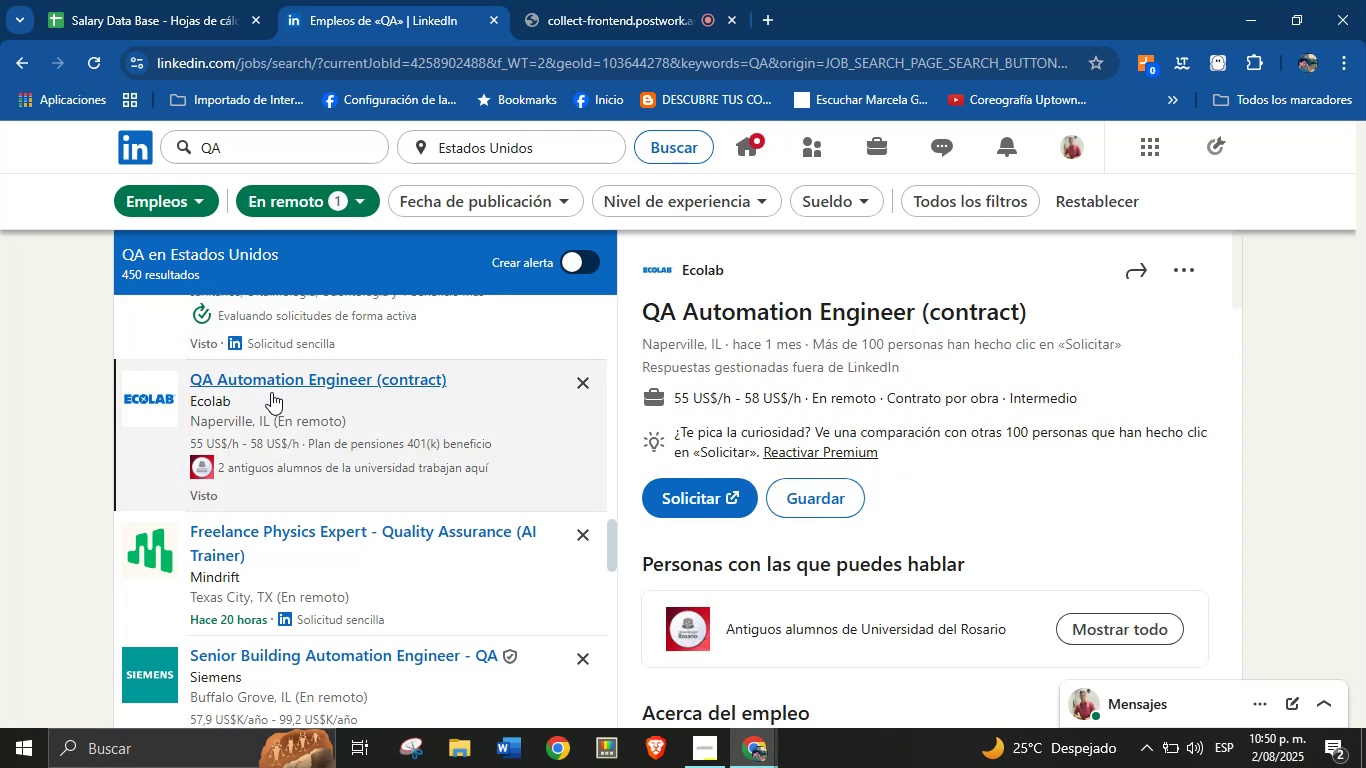 
wait(7.46)
 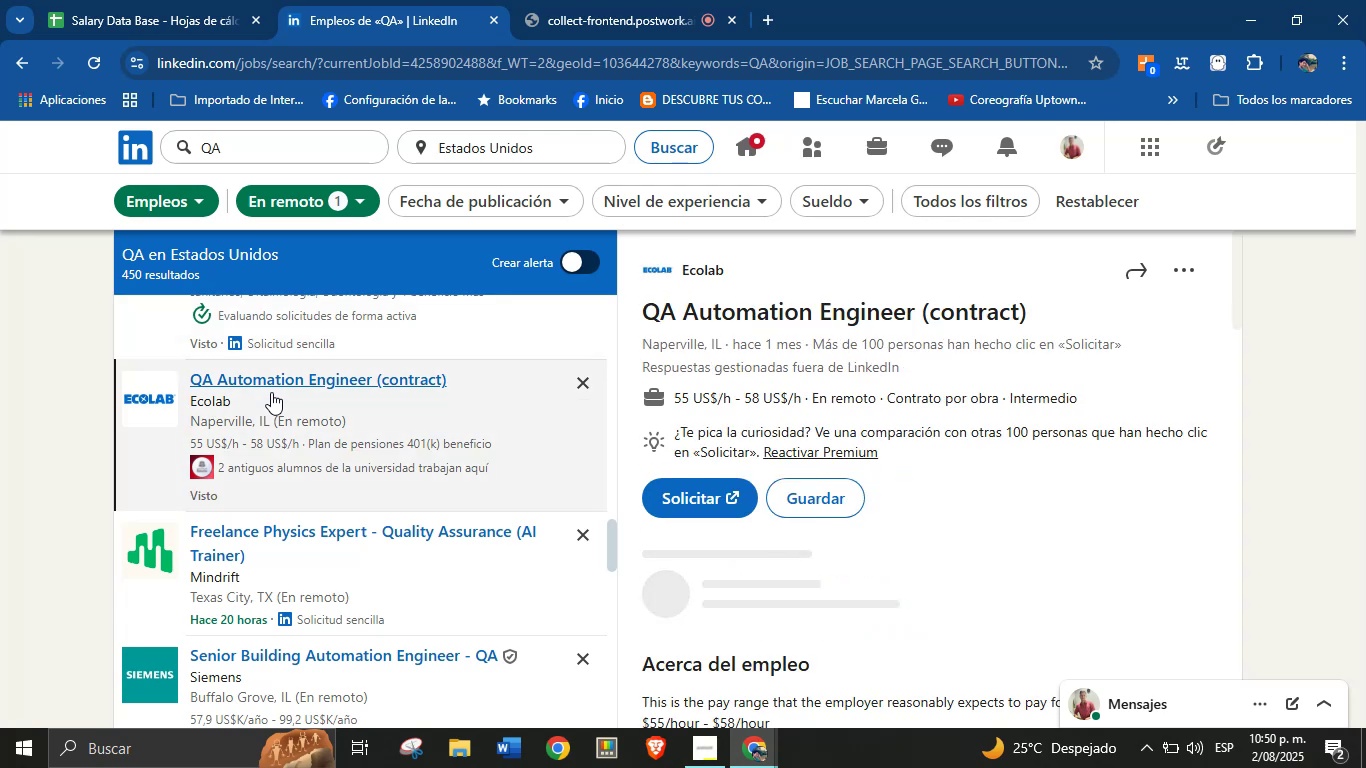 
left_click_drag(start_coordinate=[756, 266], to_coordinate=[684, 267])
 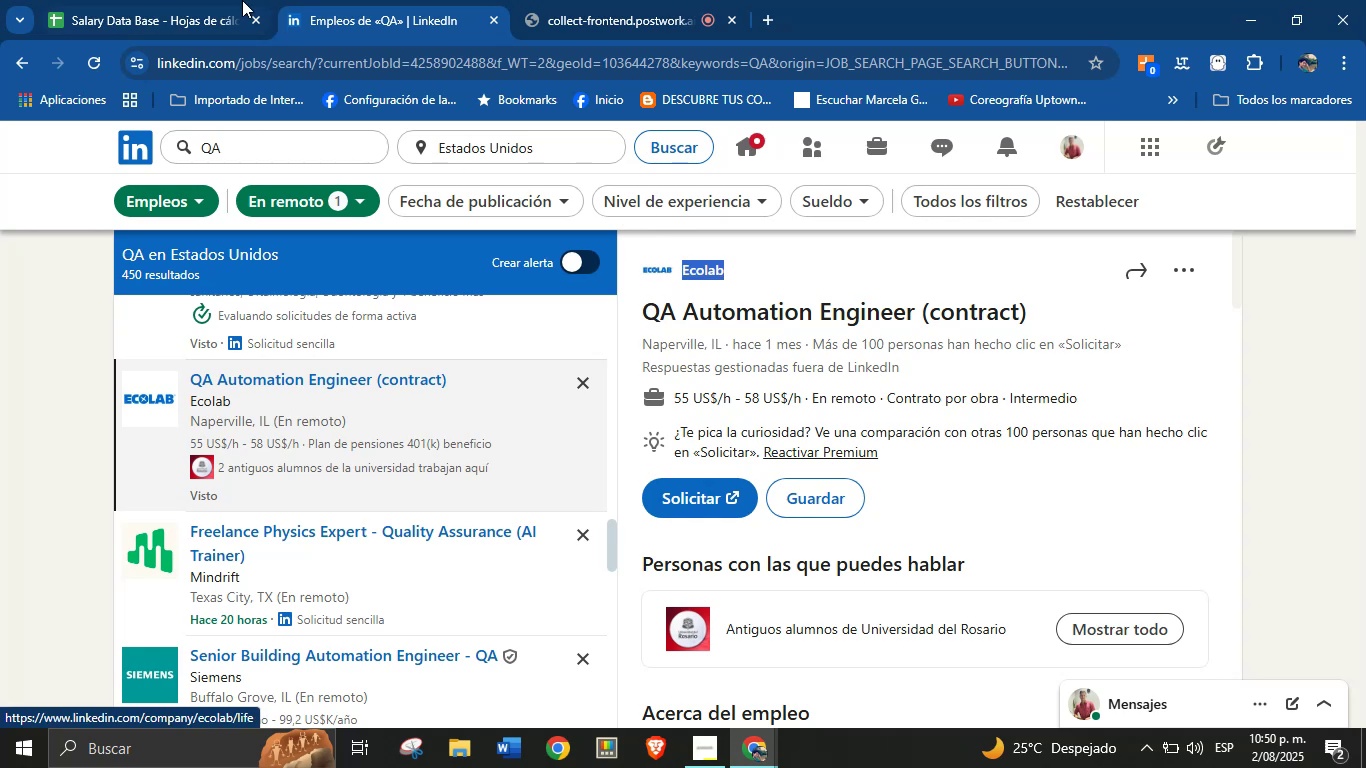 
key(Control+ControlLeft)
 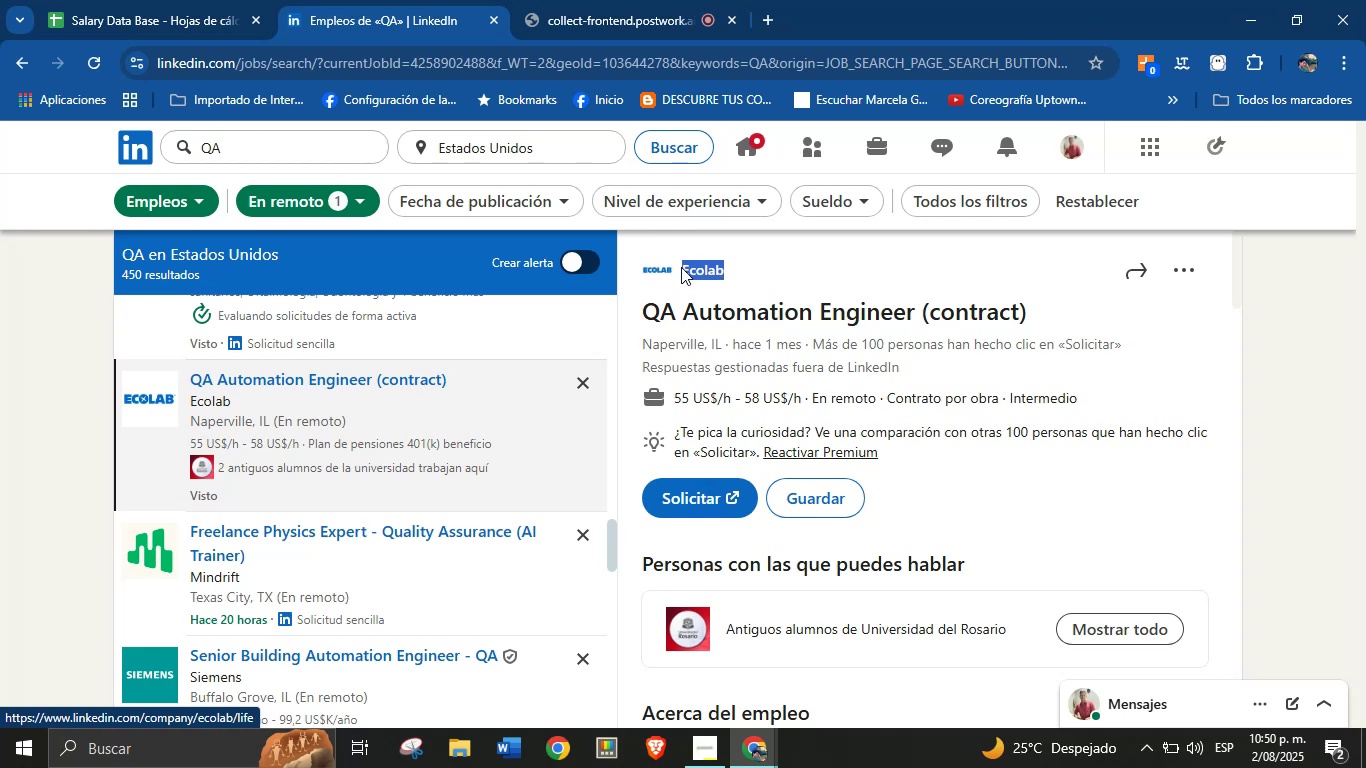 
key(Control+C)
 